 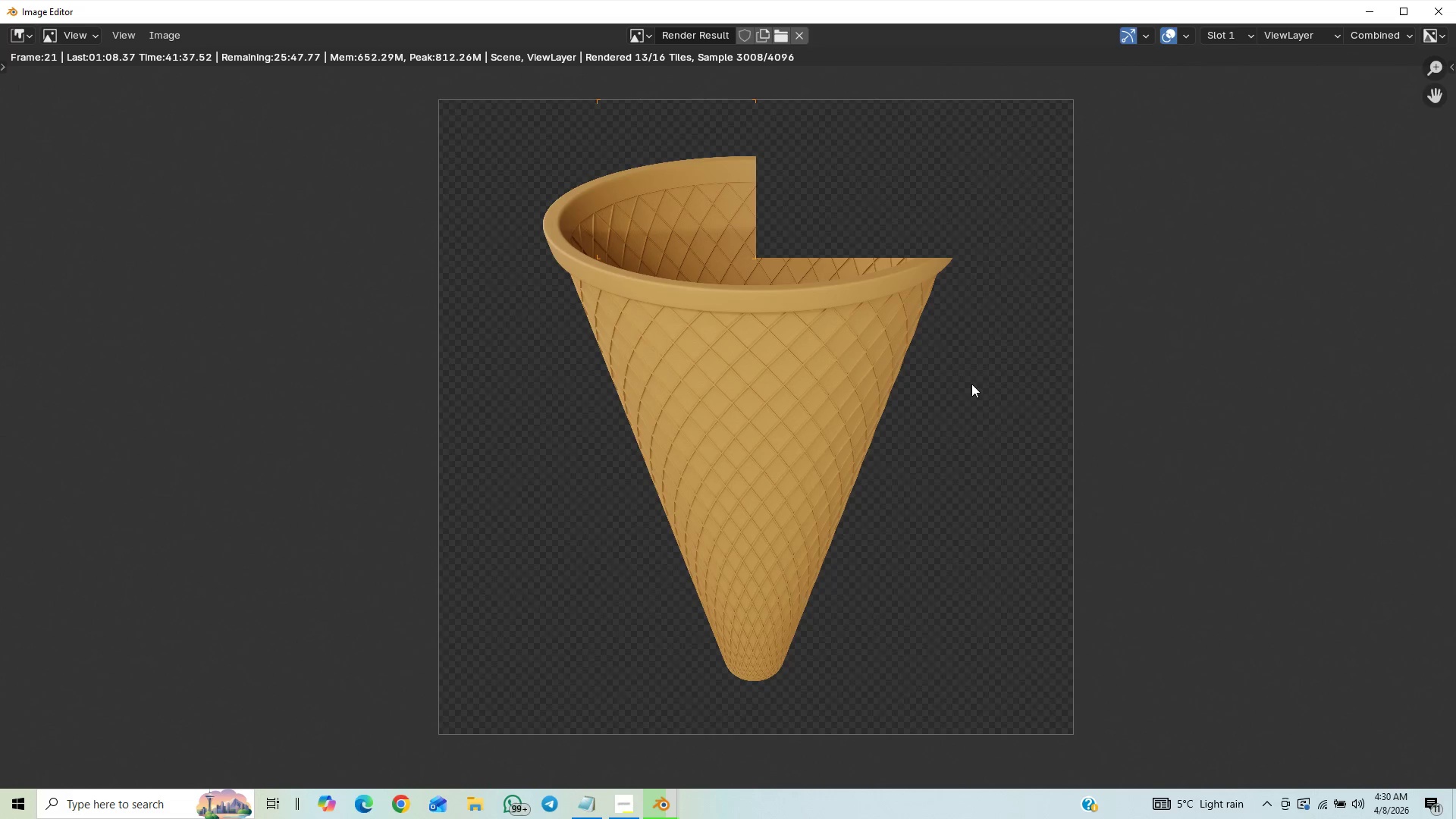 
scroll: coordinate [935, 355], scroll_direction: up, amount: 9.0
 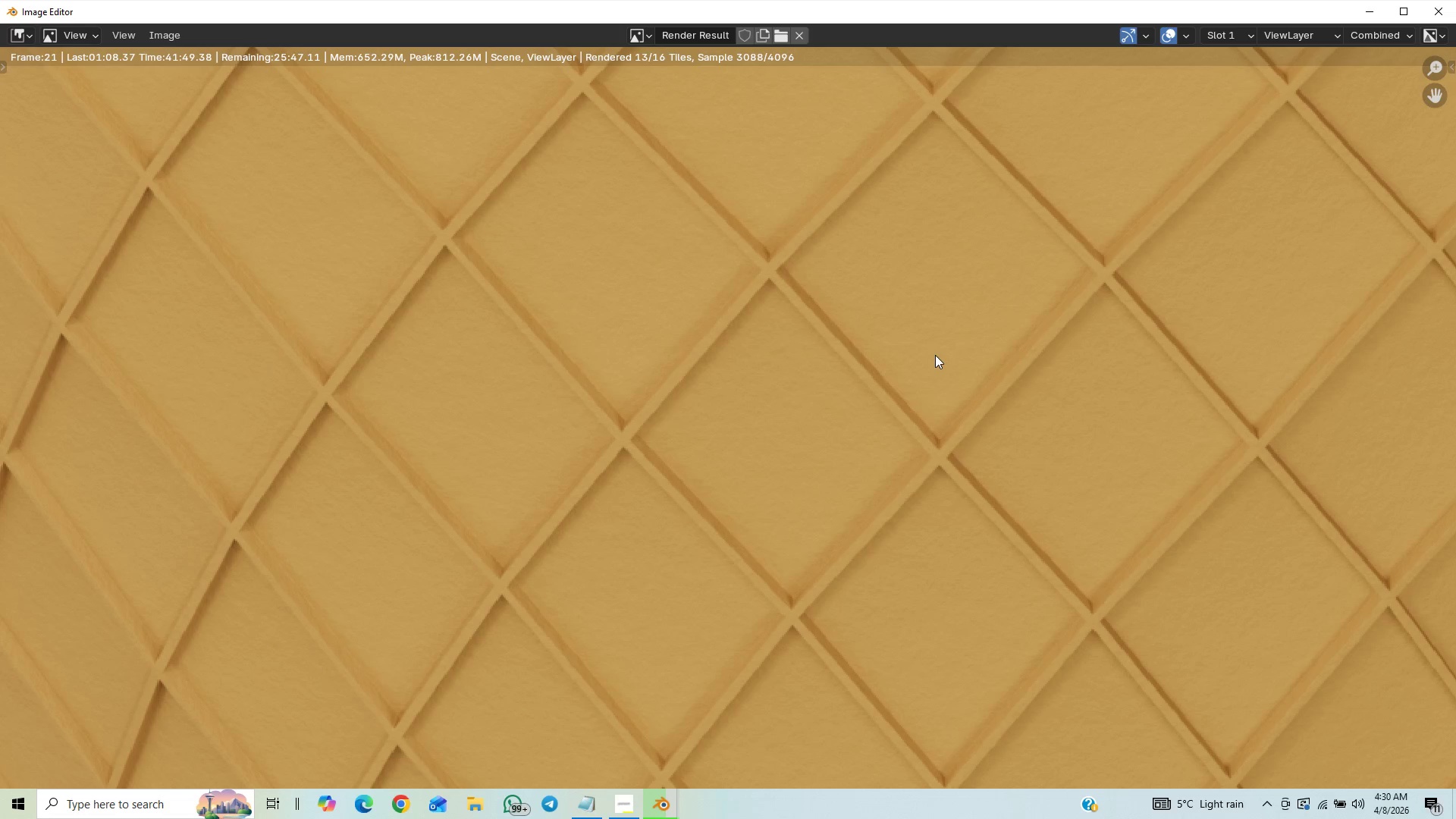 
scroll: coordinate [968, 323], scroll_direction: down, amount: 2.0
 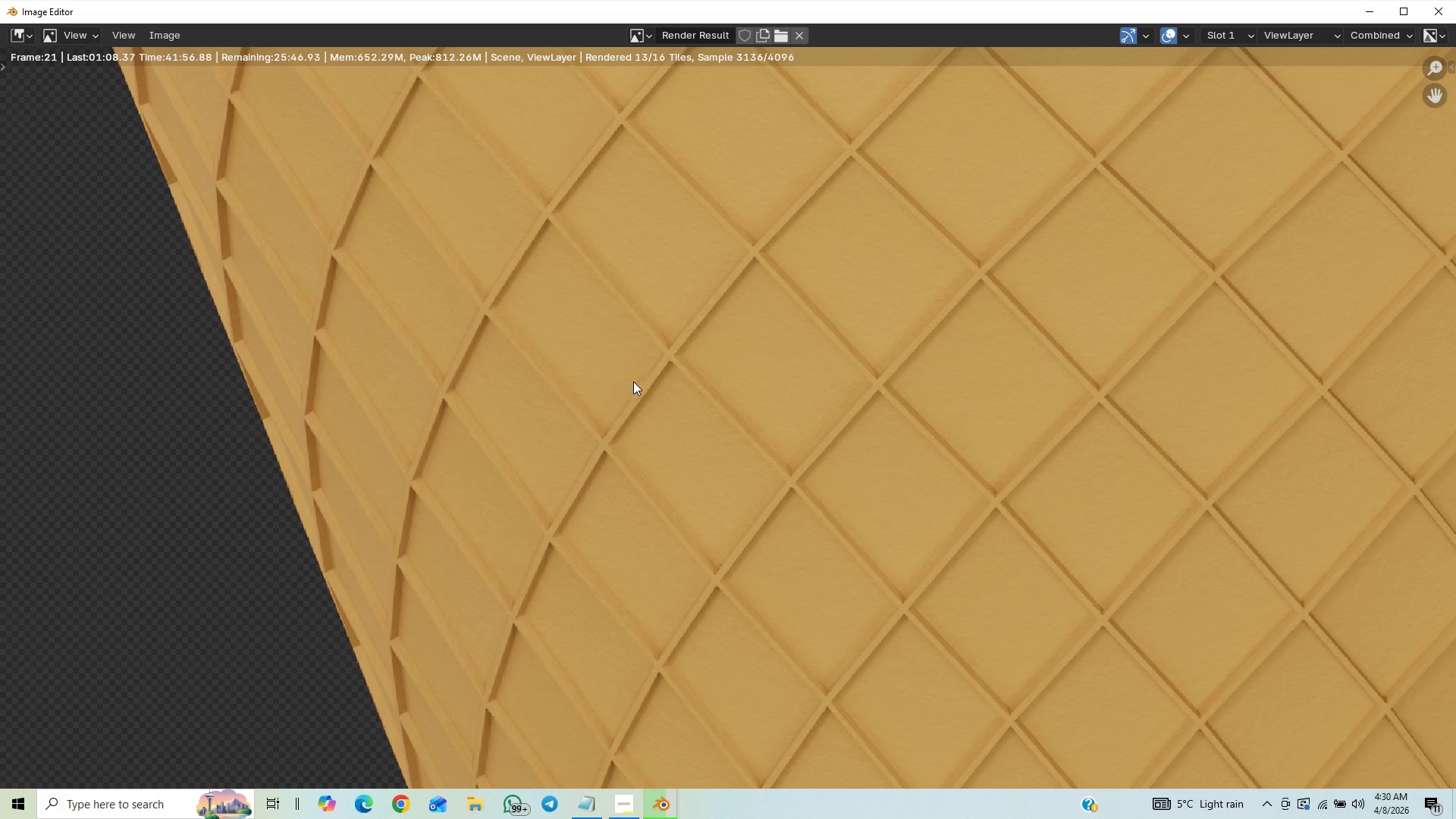 
wait(8.42)
 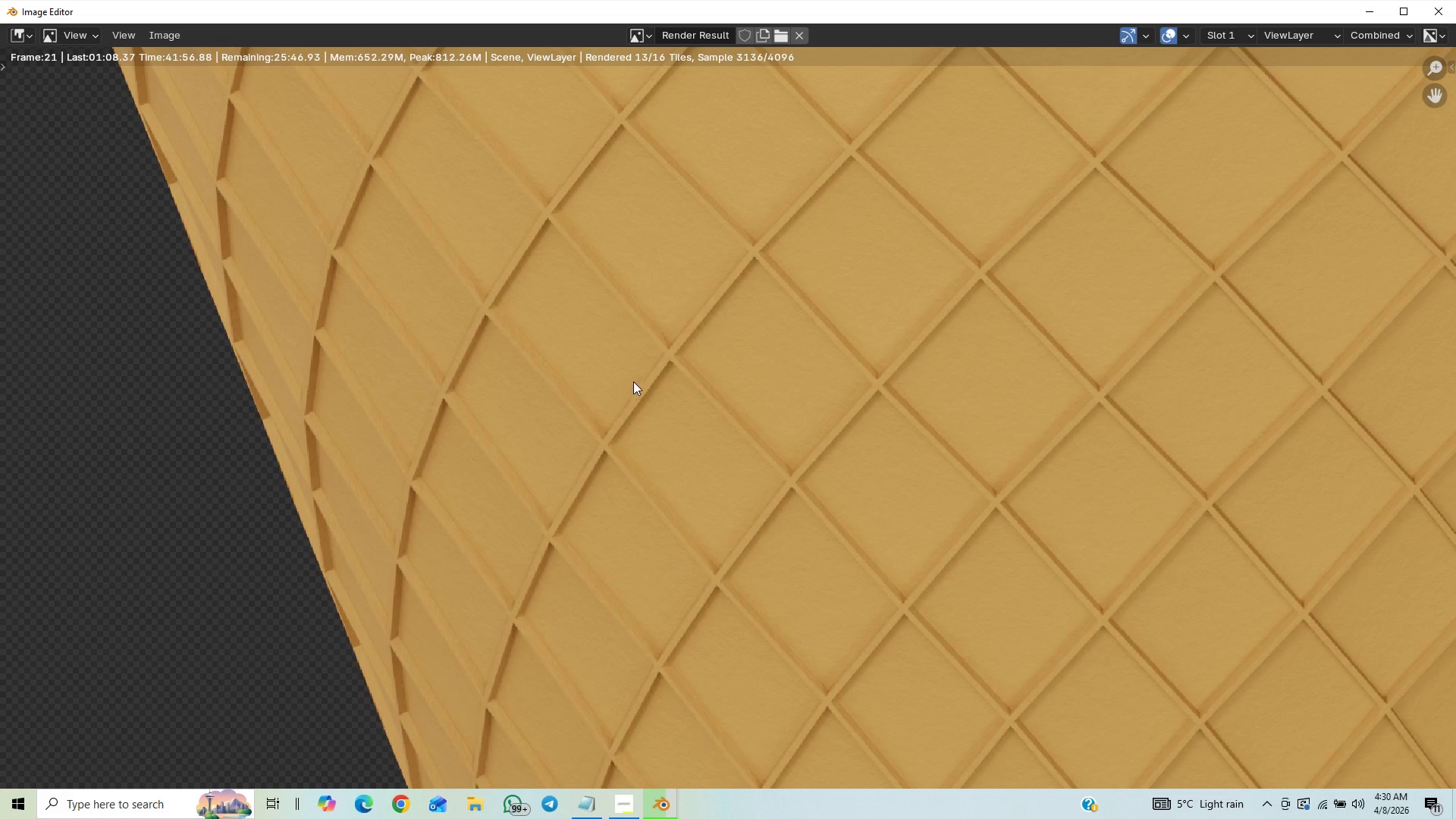 
scroll: coordinate [613, 388], scroll_direction: up, amount: 9.0
 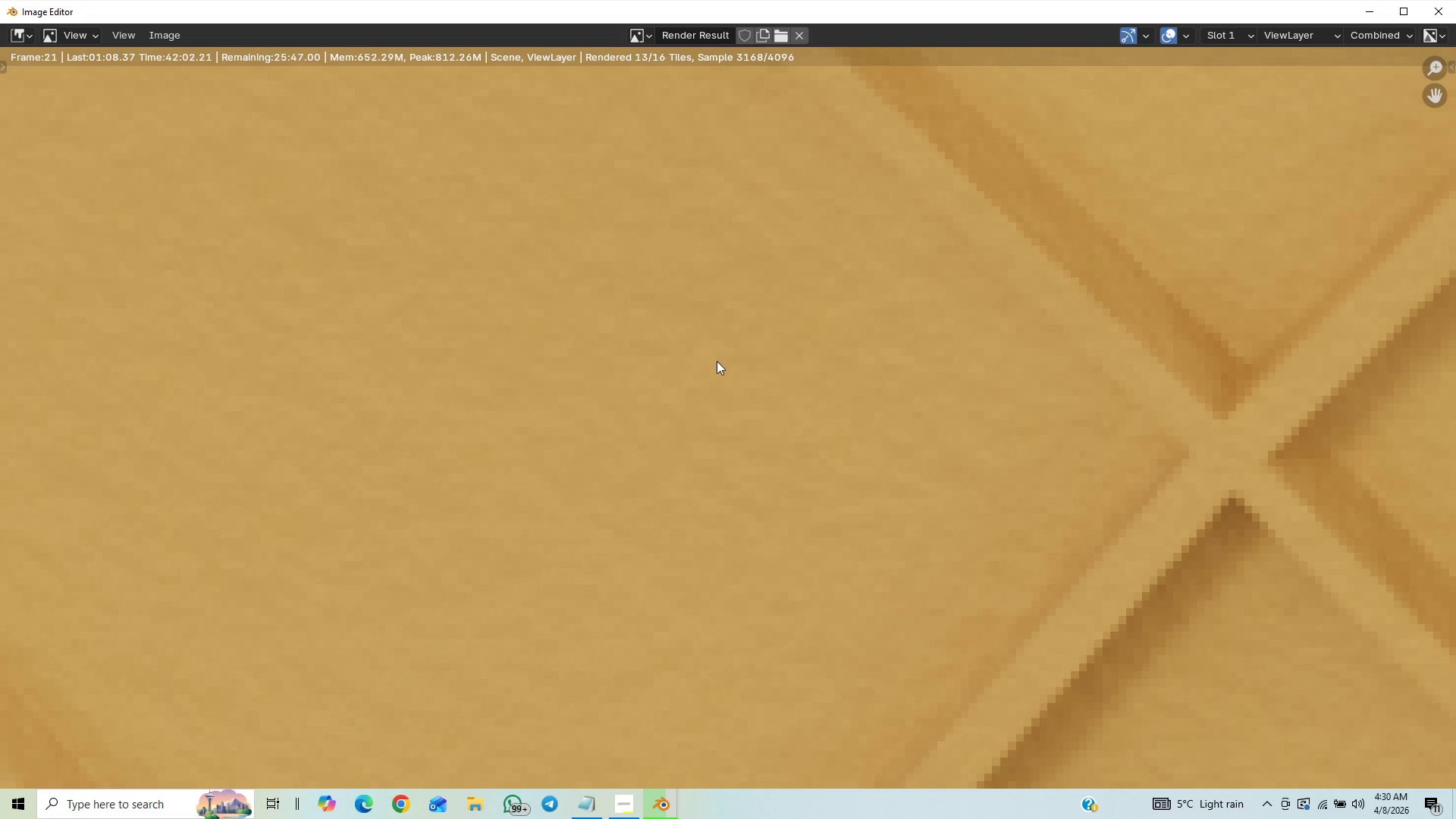 
scroll: coordinate [717, 361], scroll_direction: down, amount: 13.0
 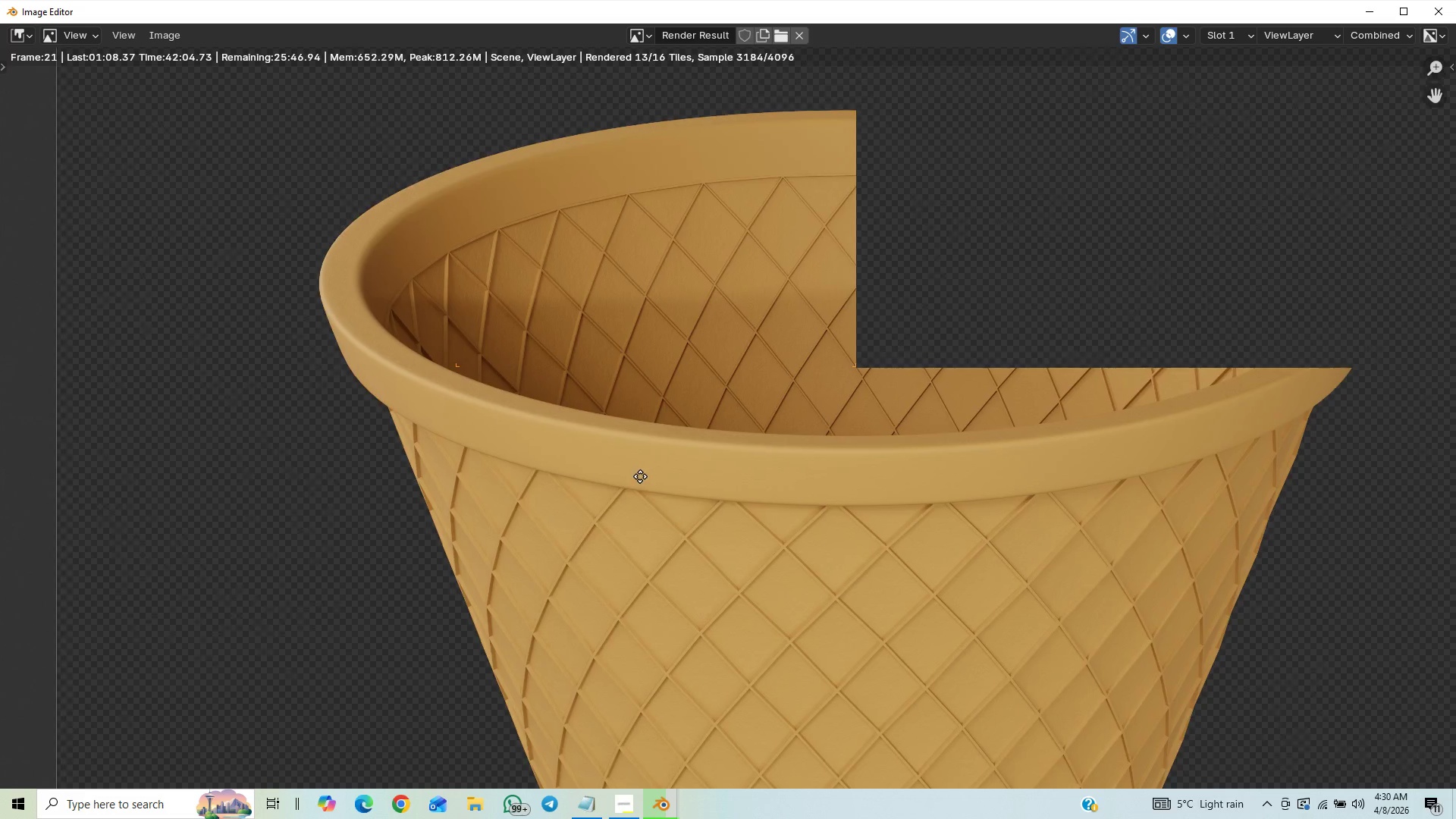 
scroll: coordinate [610, 482], scroll_direction: up, amount: 7.0
 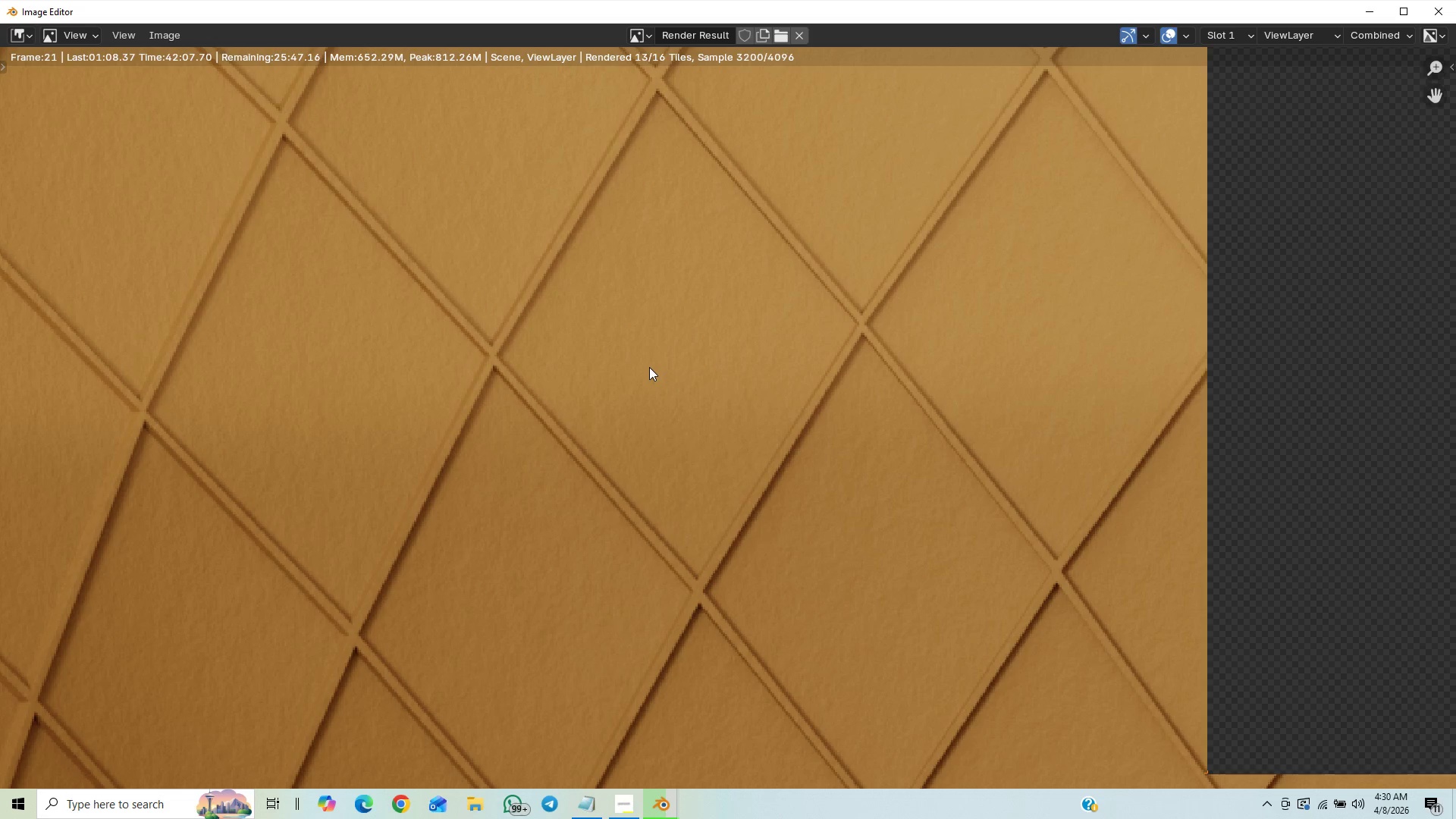 
scroll: coordinate [654, 363], scroll_direction: down, amount: 22.0
 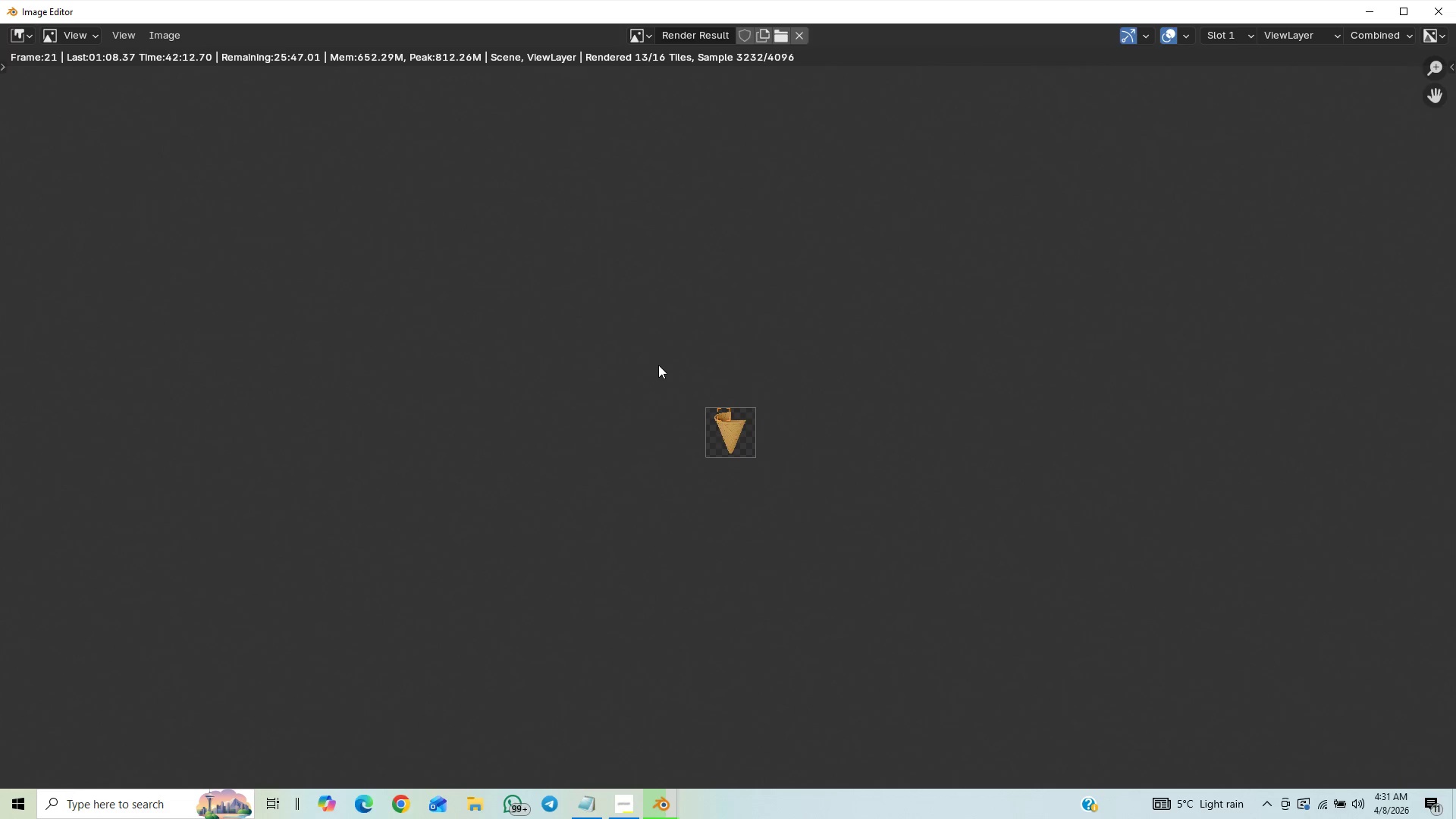 
scroll: coordinate [682, 372], scroll_direction: up, amount: 8.0
 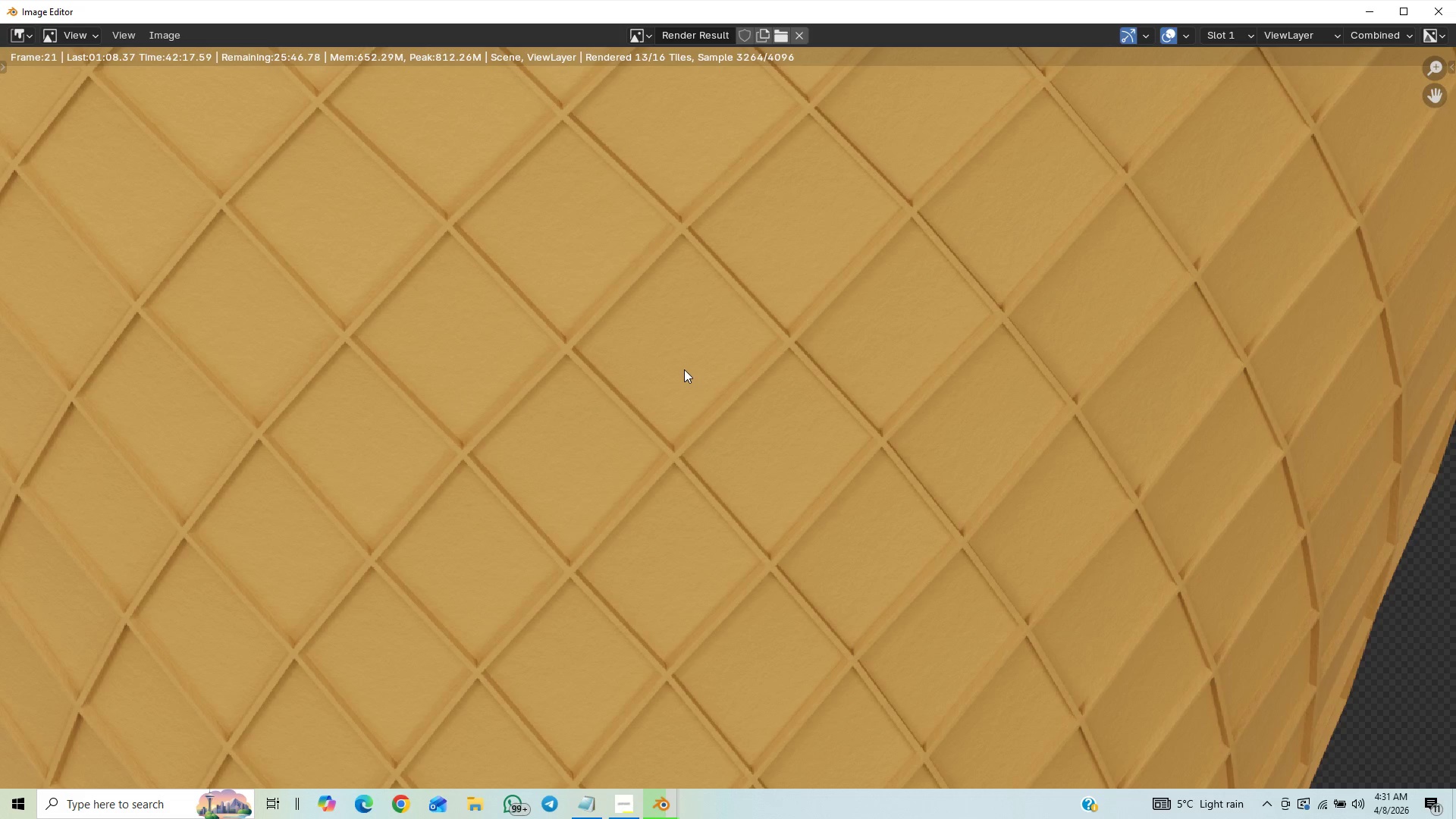 
scroll: coordinate [678, 368], scroll_direction: down, amount: 11.0
 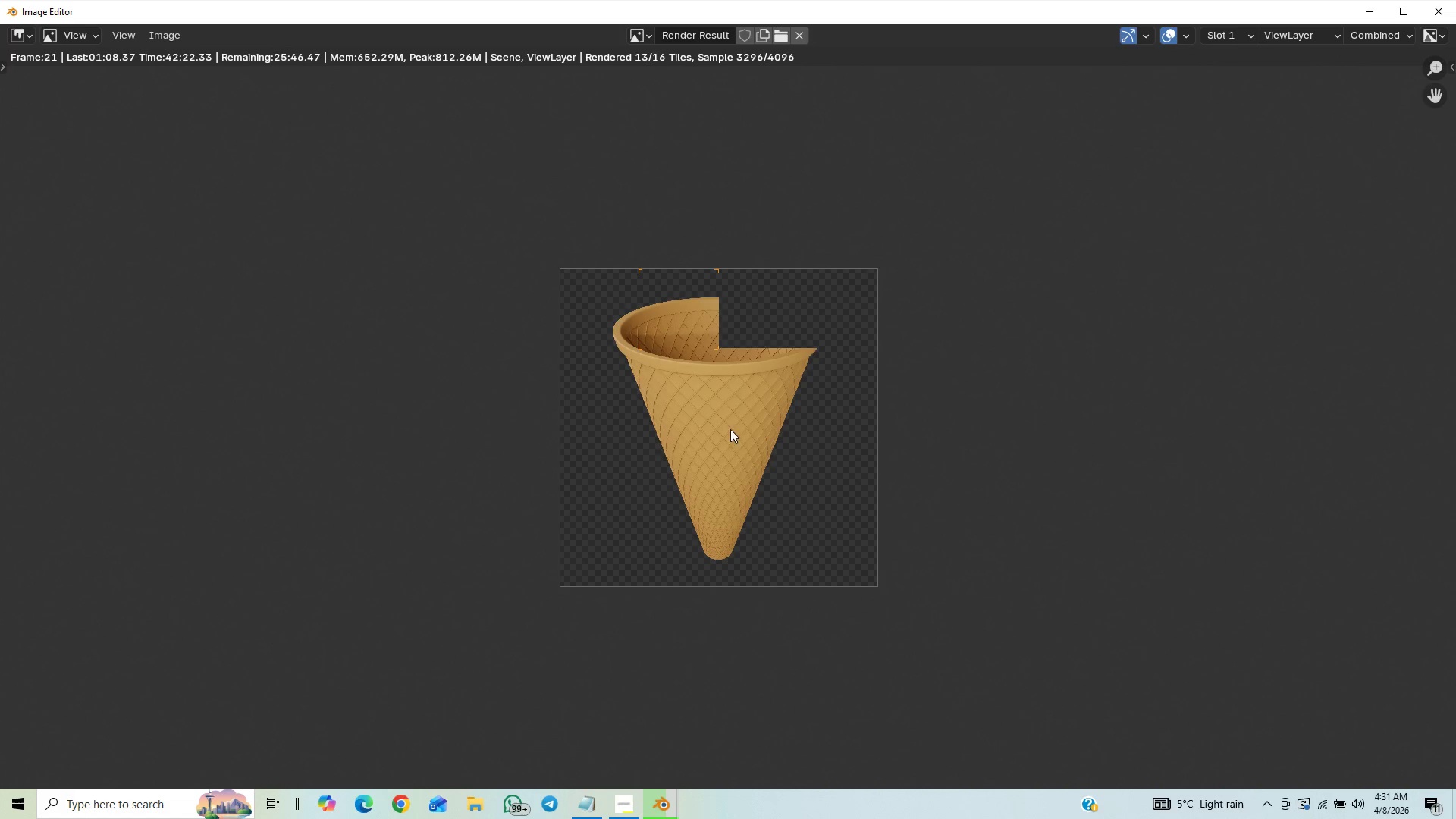 
key(Control+S)
 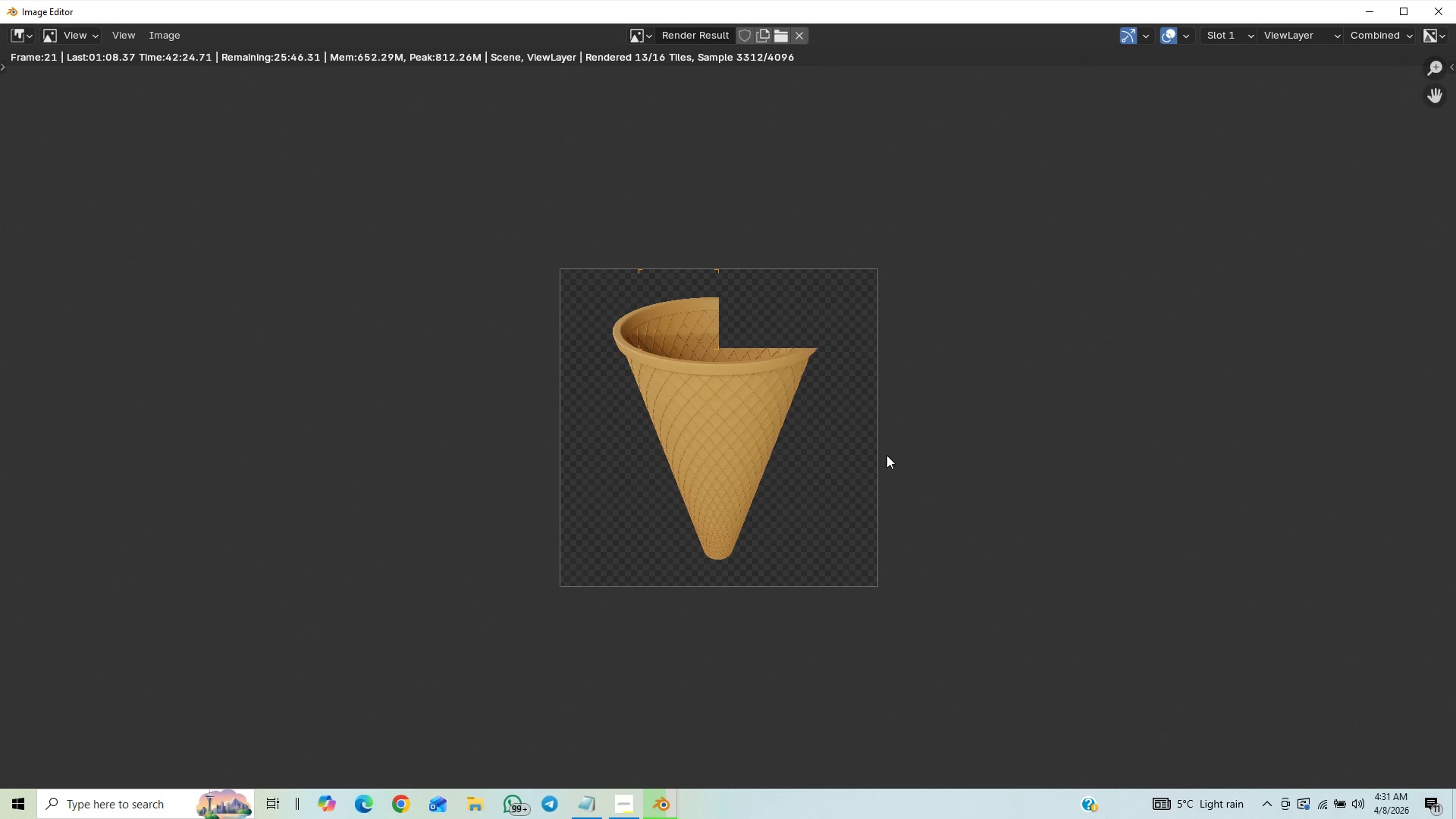 
scroll: coordinate [852, 469], scroll_direction: up, amount: 1.0
 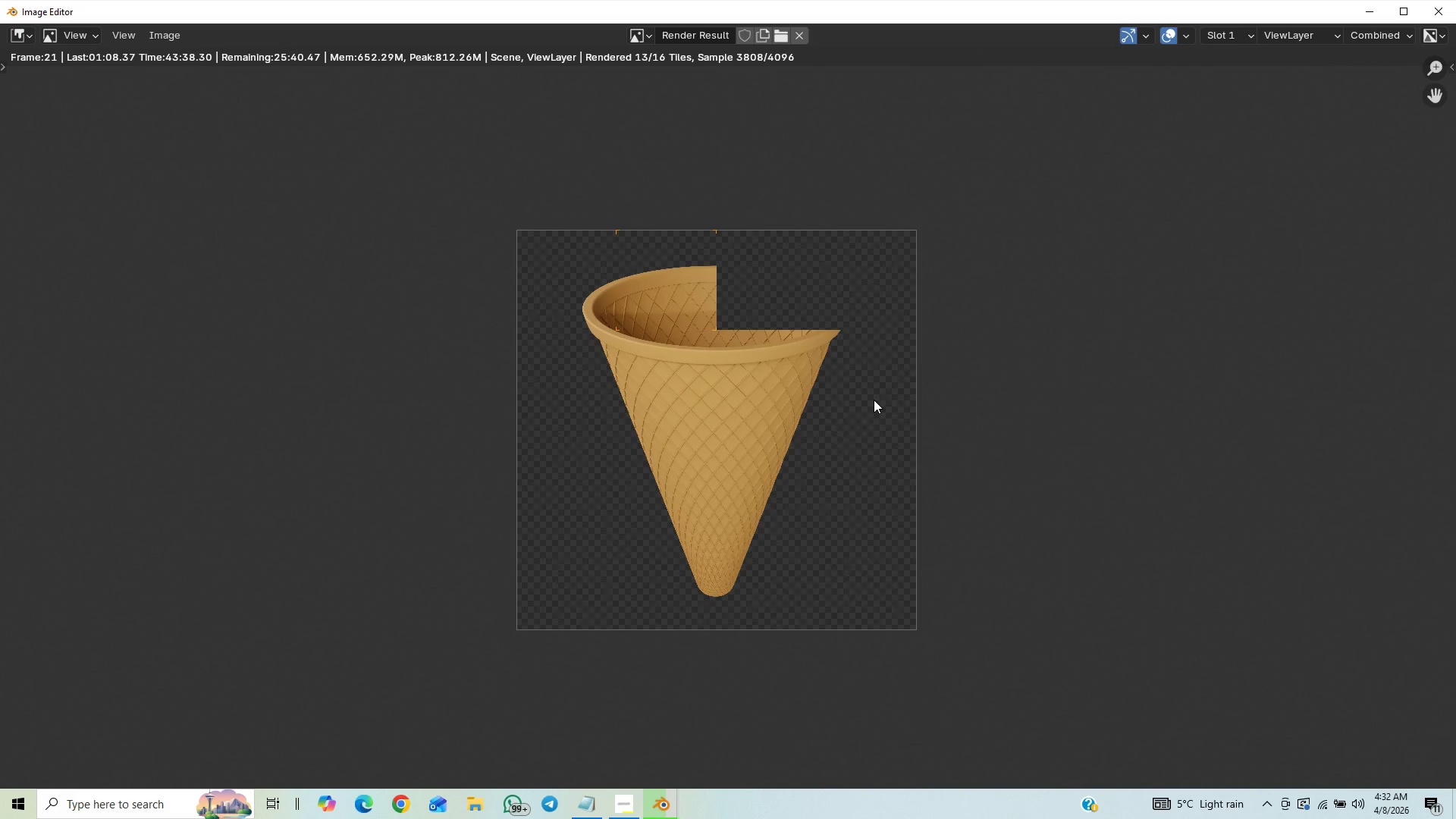 
wait(76.22)
 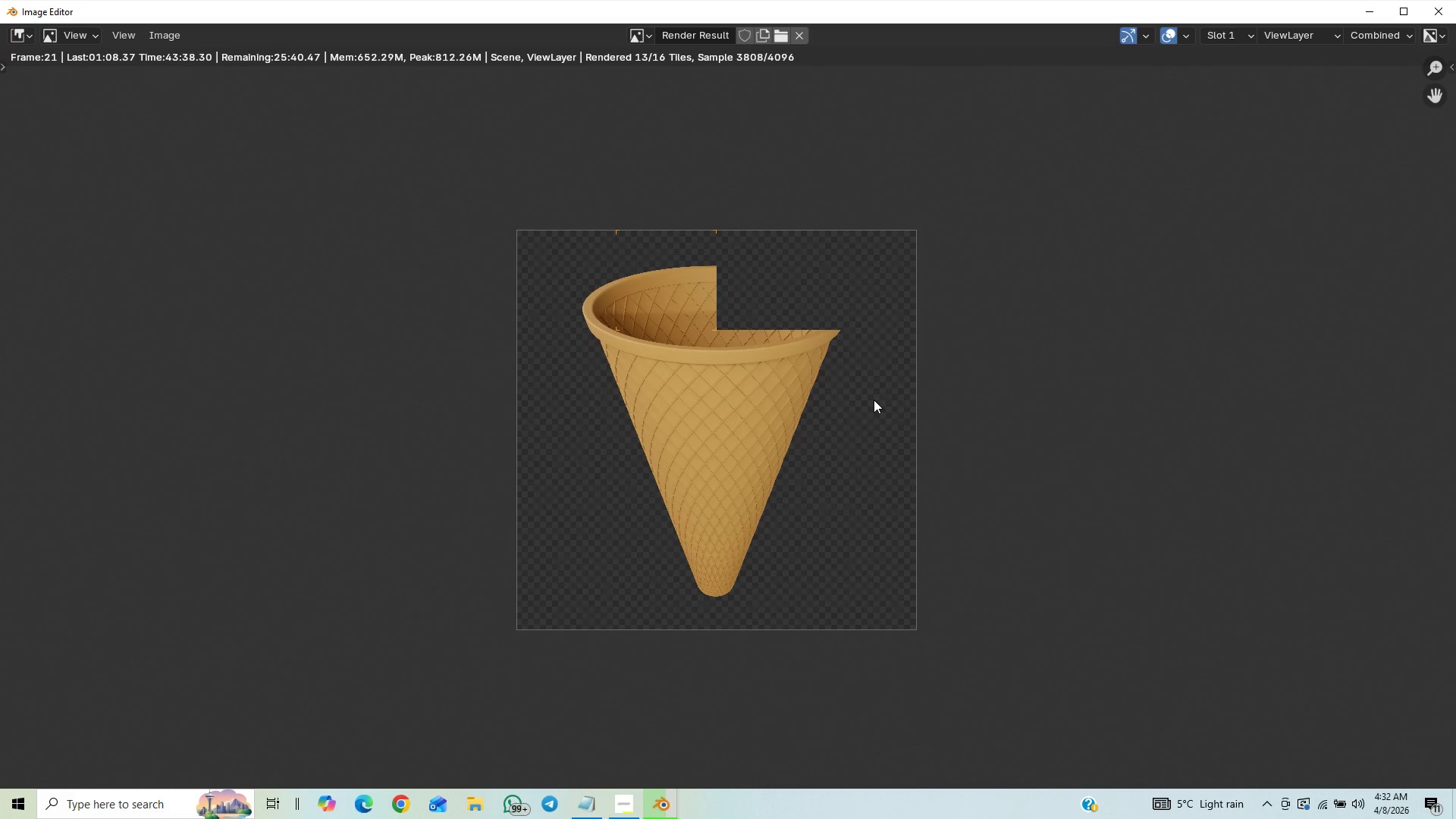 
scroll: coordinate [802, 355], scroll_direction: up, amount: 7.0
 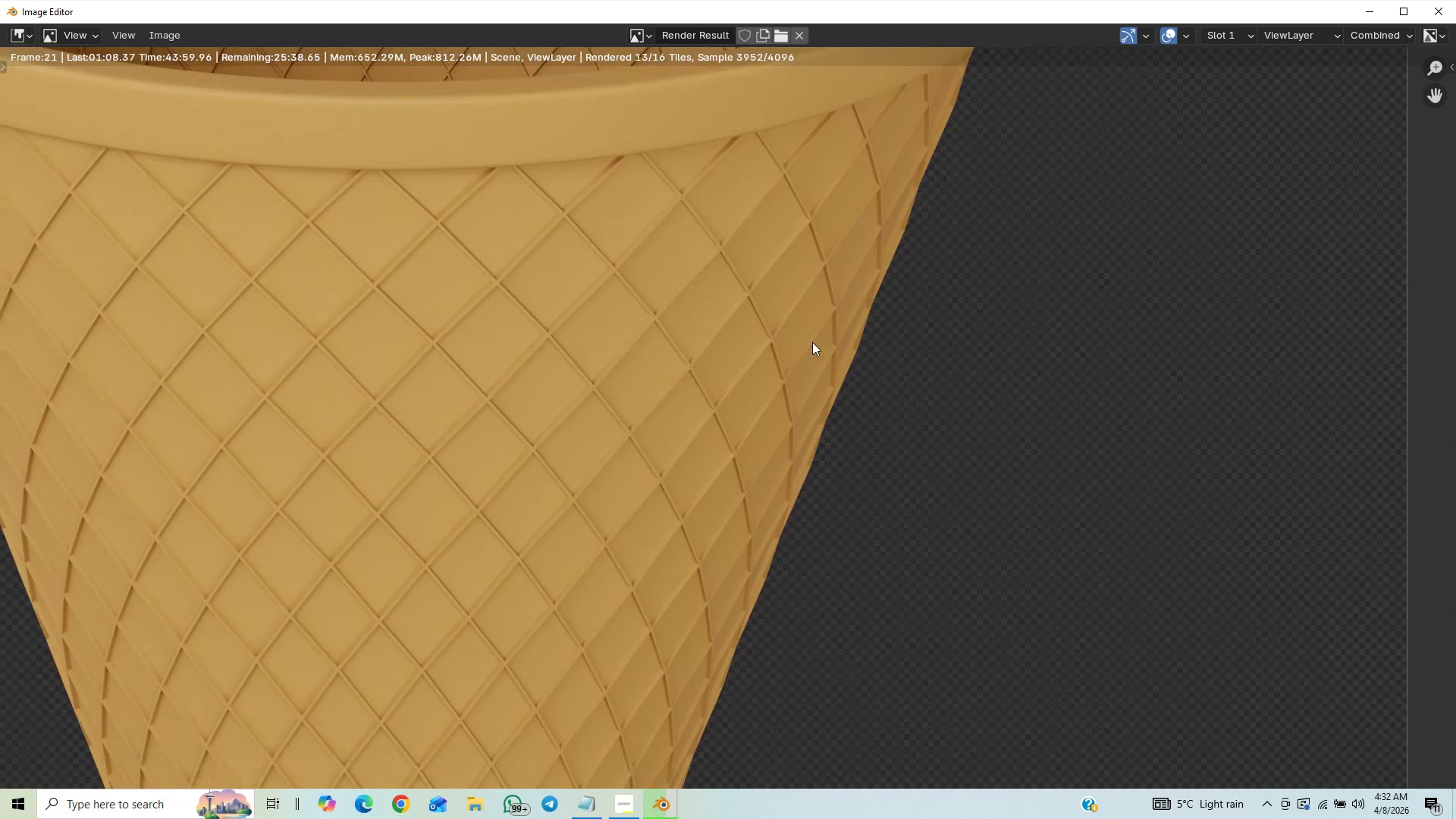 
scroll: coordinate [812, 343], scroll_direction: up, amount: 1.0
 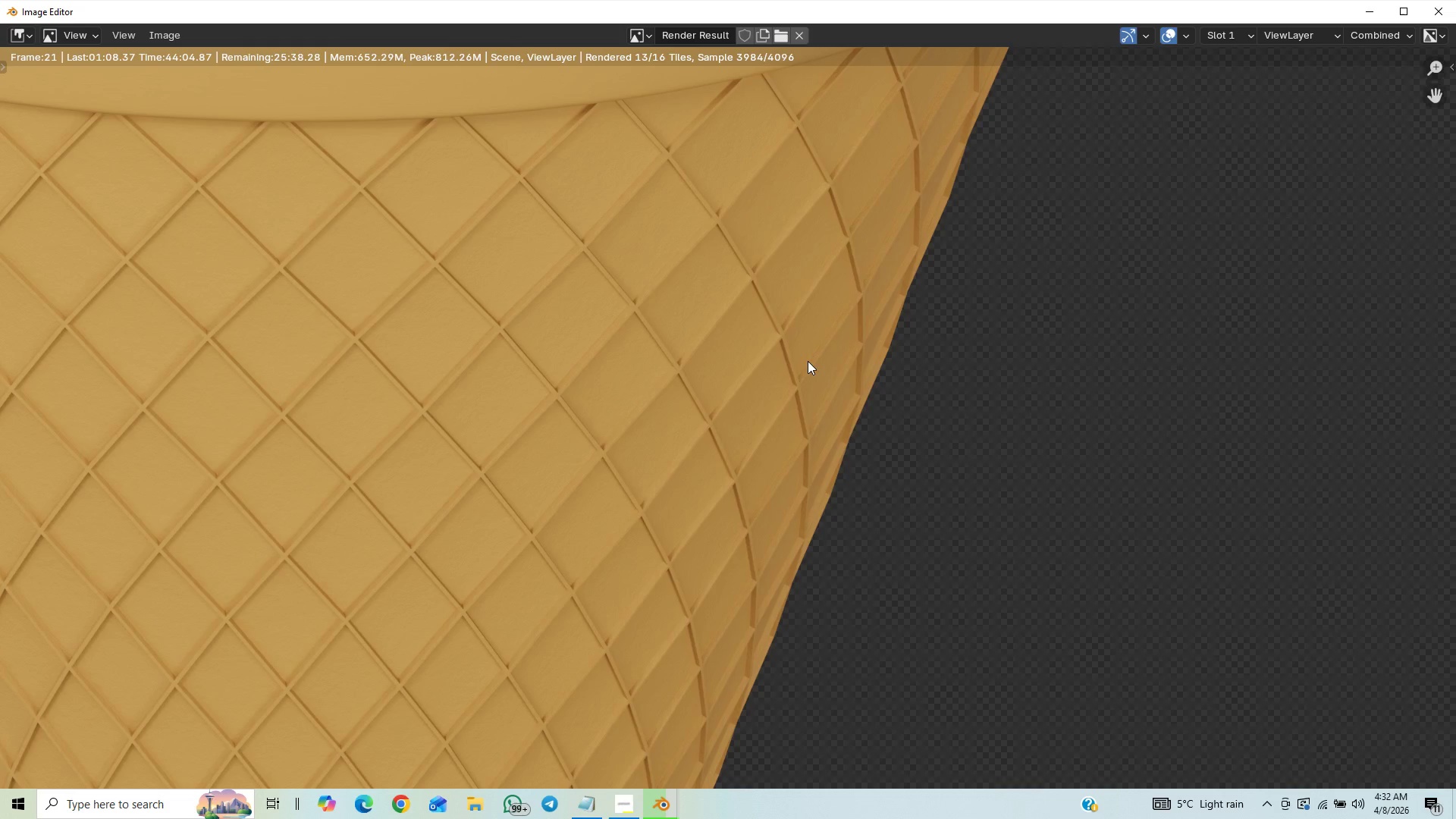 
scroll: coordinate [888, 425], scroll_direction: down, amount: 18.0
 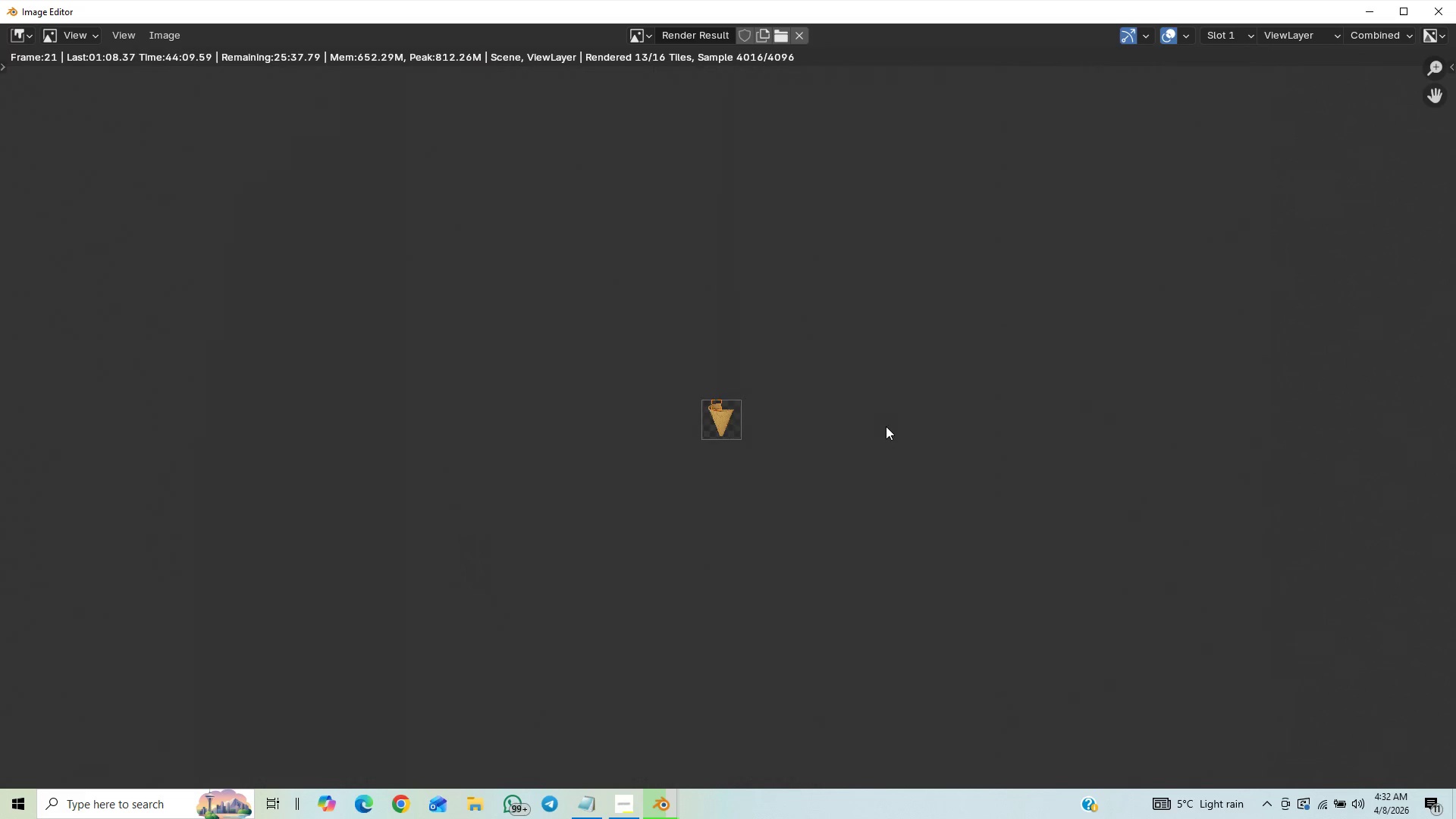 
scroll: coordinate [1018, 393], scroll_direction: up, amount: 12.0
 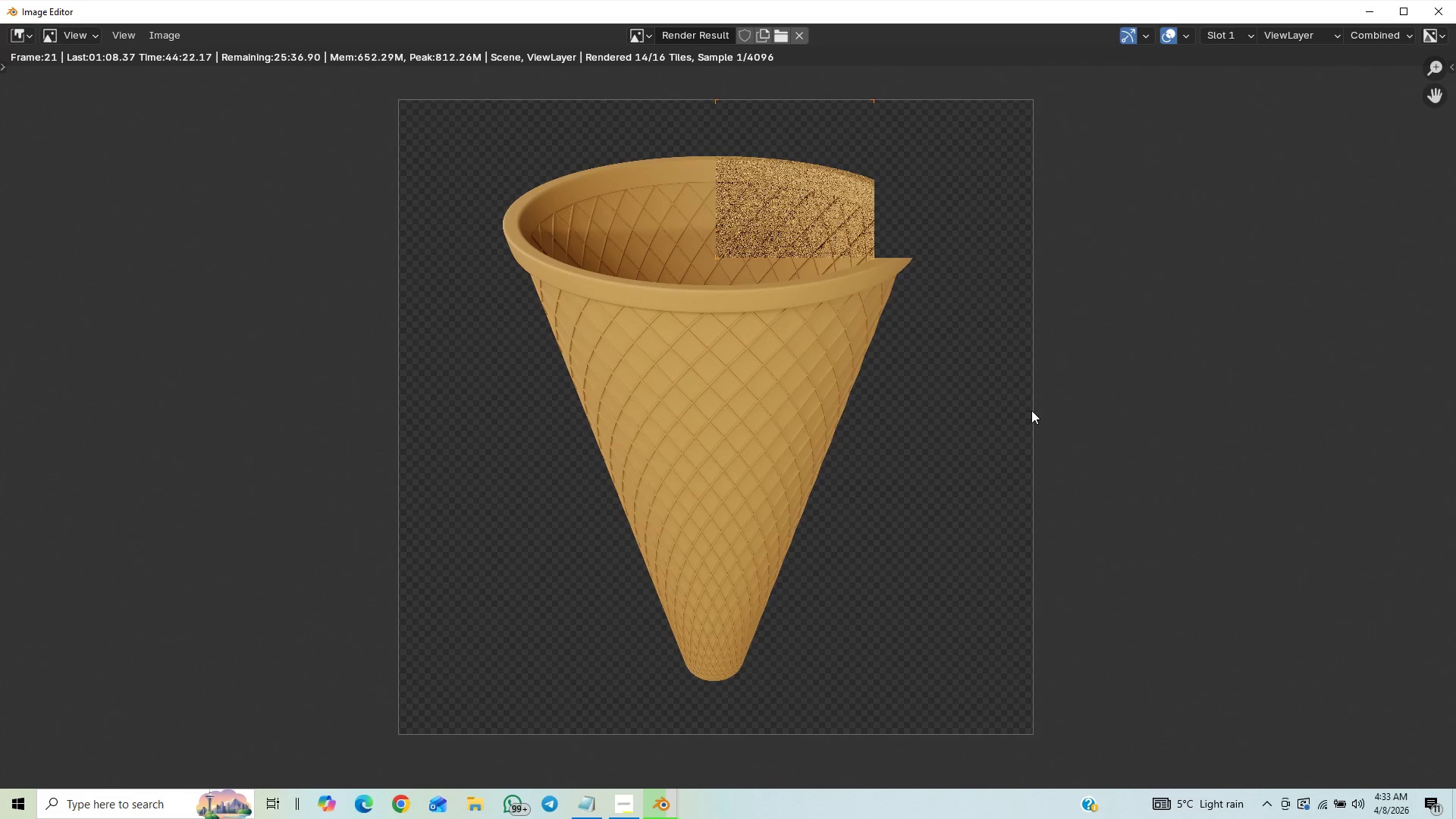 
wait(6.33)
 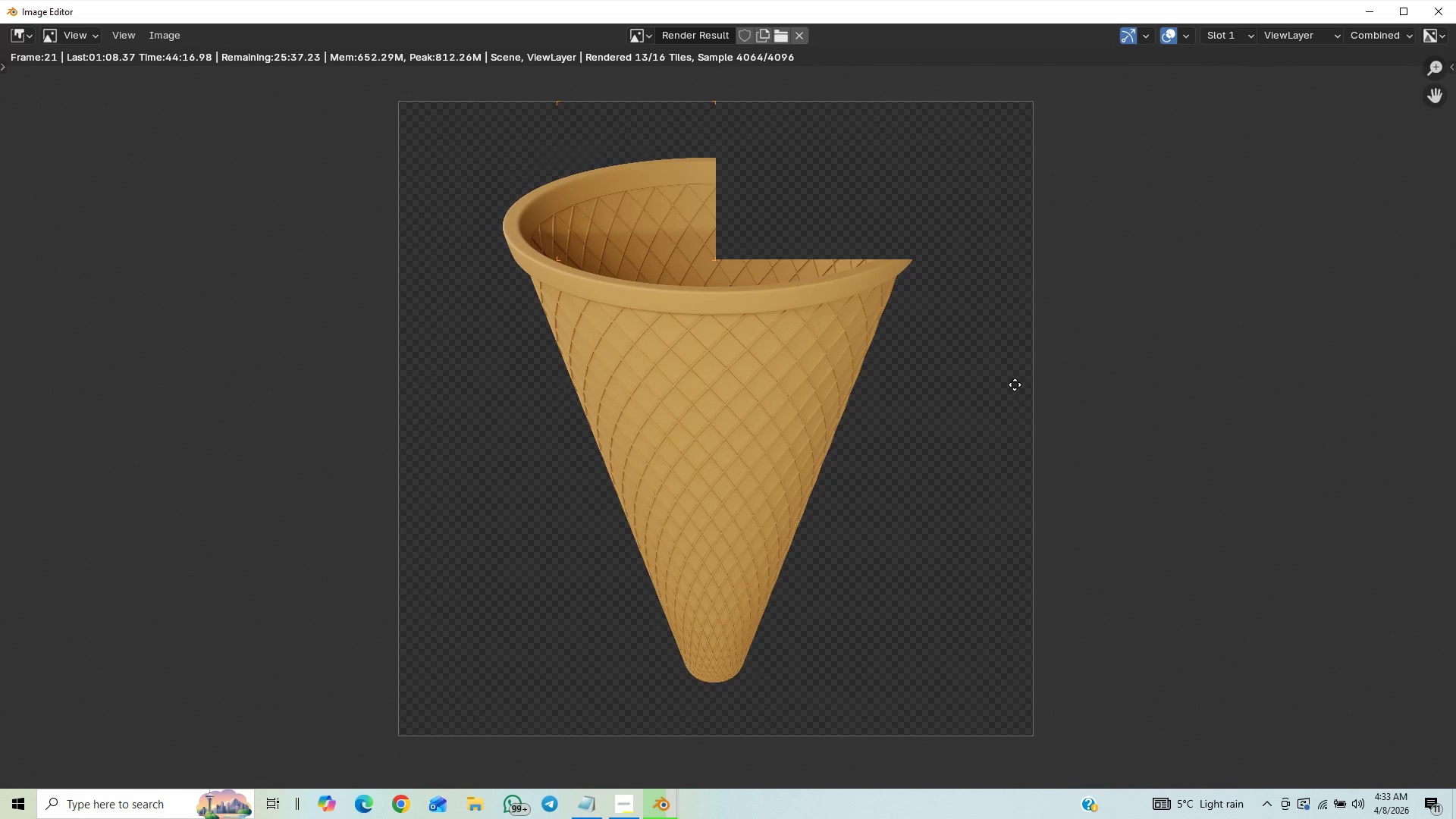 
scroll: coordinate [1032, 328], scroll_direction: down, amount: 2.0
 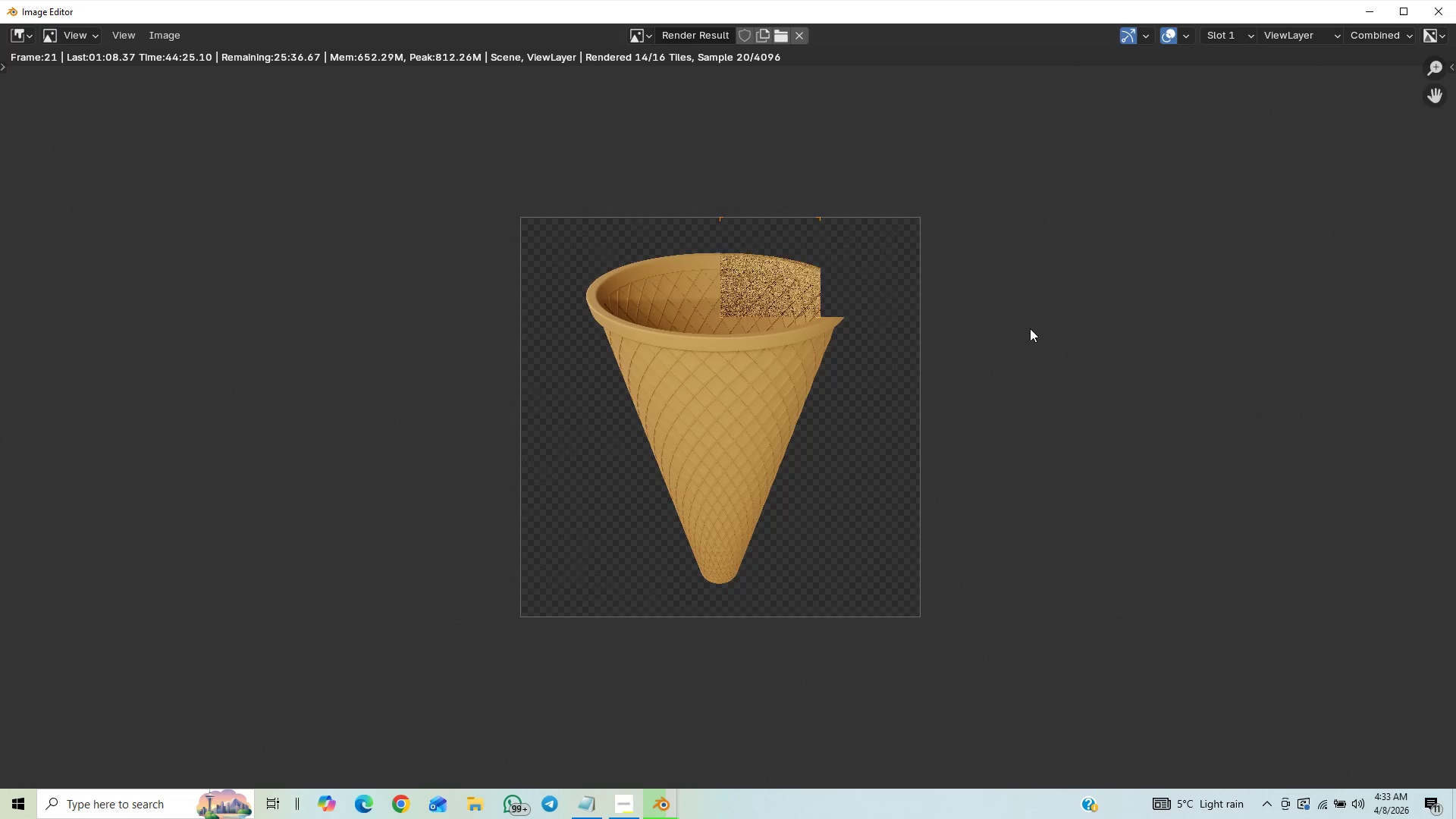 
scroll: coordinate [1030, 328], scroll_direction: up, amount: 4.0
 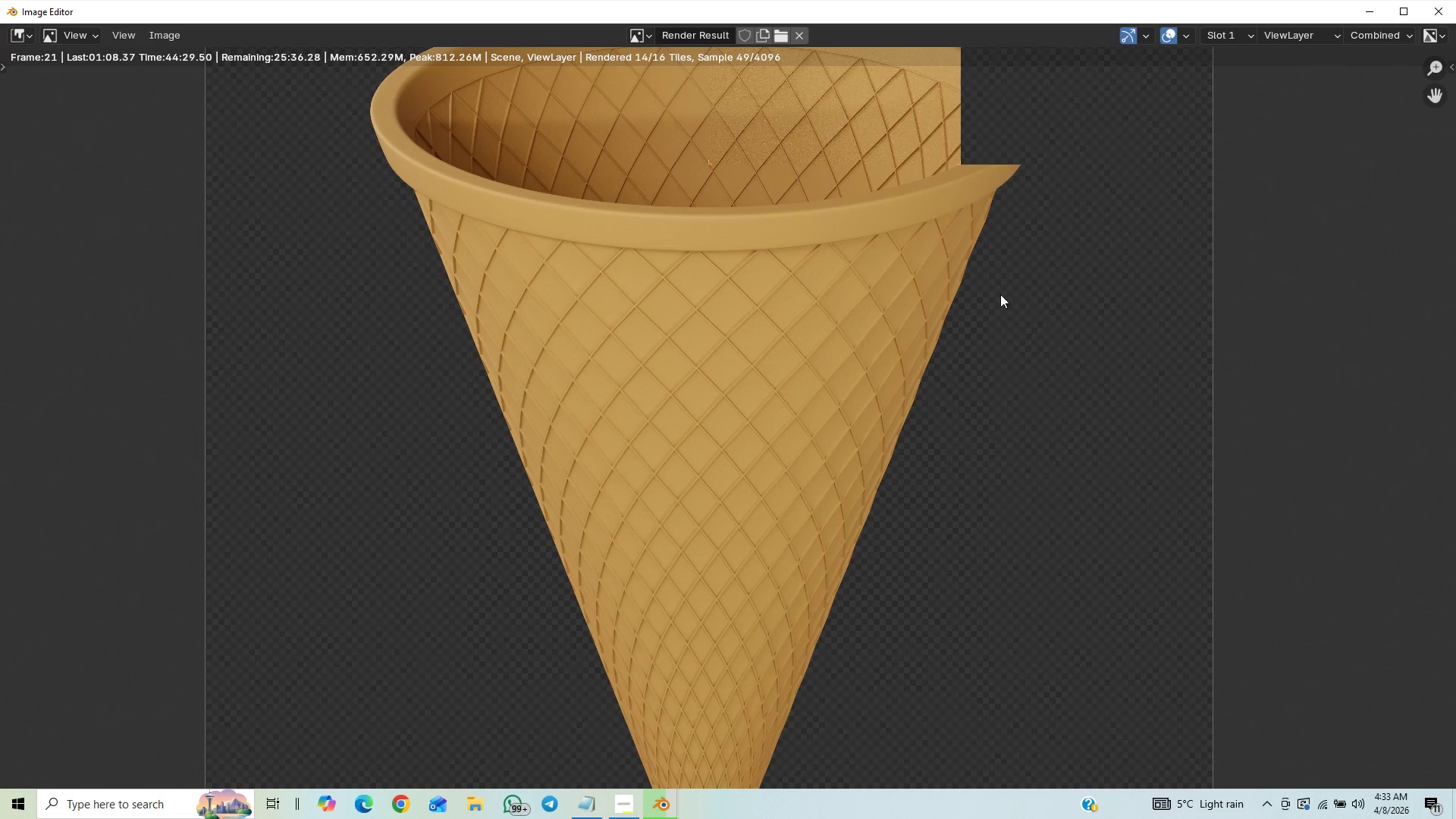 
scroll: coordinate [1013, 306], scroll_direction: down, amount: 4.0
 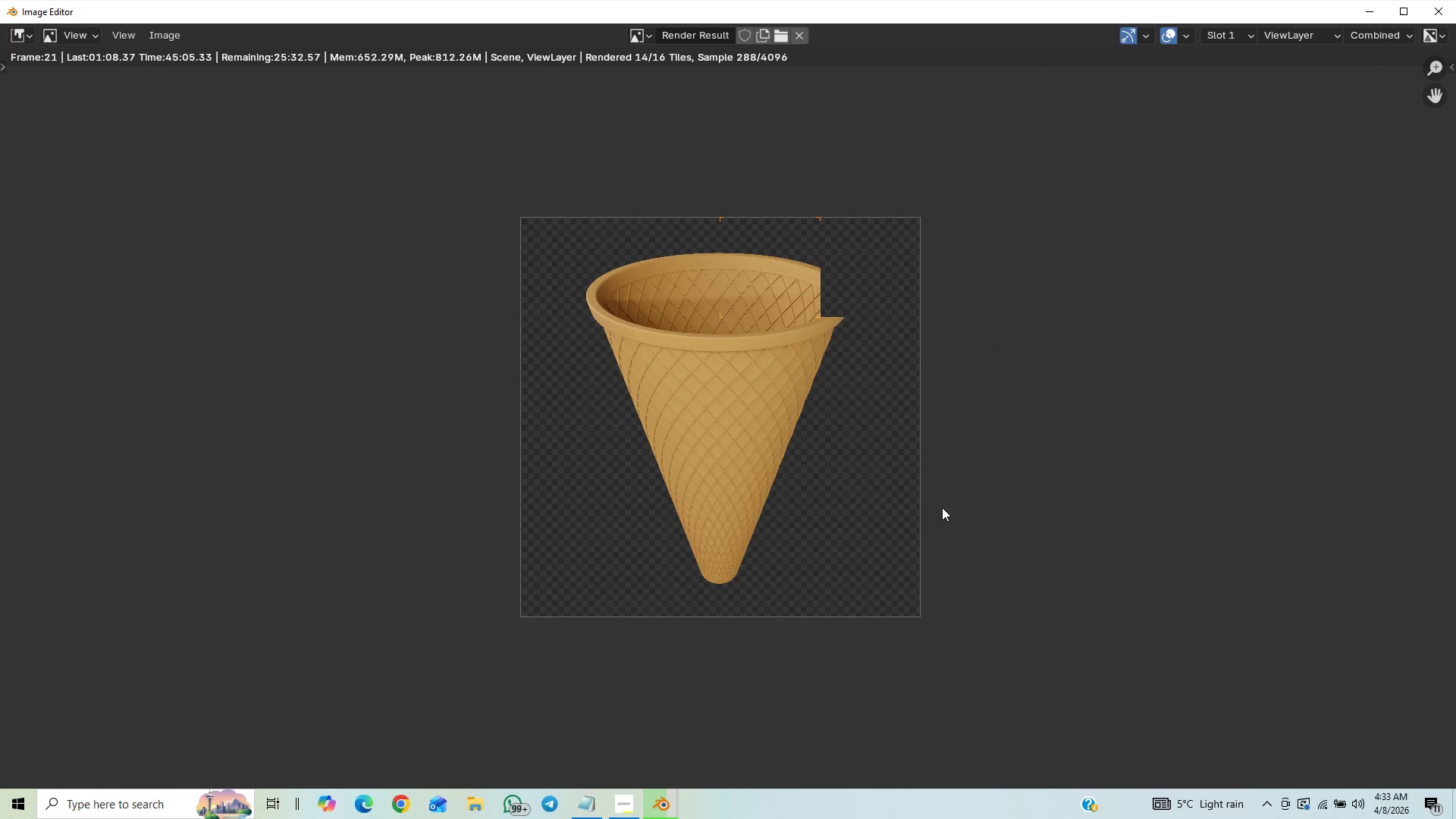 
wait(36.41)
 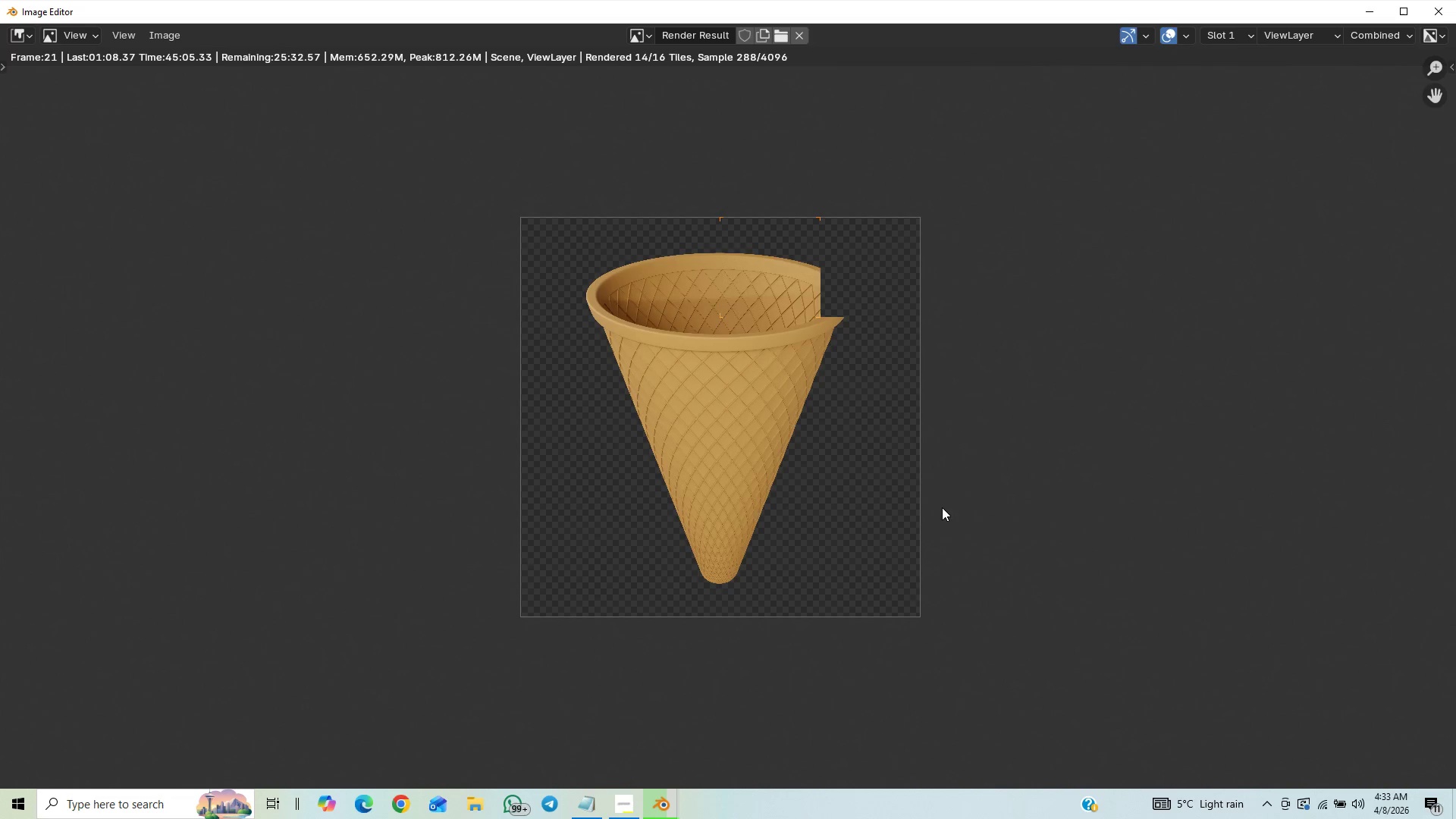 
scroll: coordinate [966, 434], scroll_direction: up, amount: 3.0
 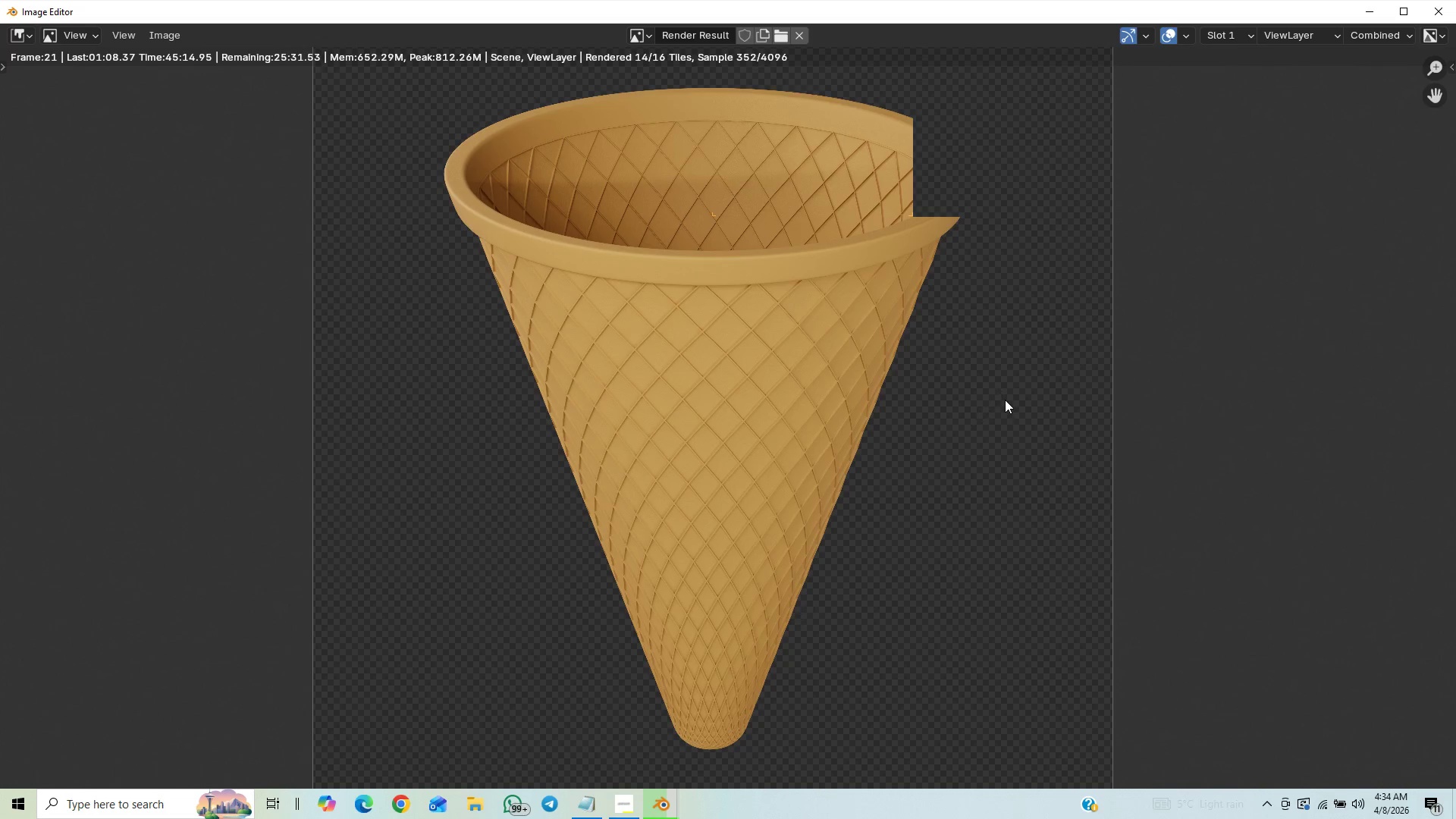 
scroll: coordinate [1004, 400], scroll_direction: down, amount: 4.0
 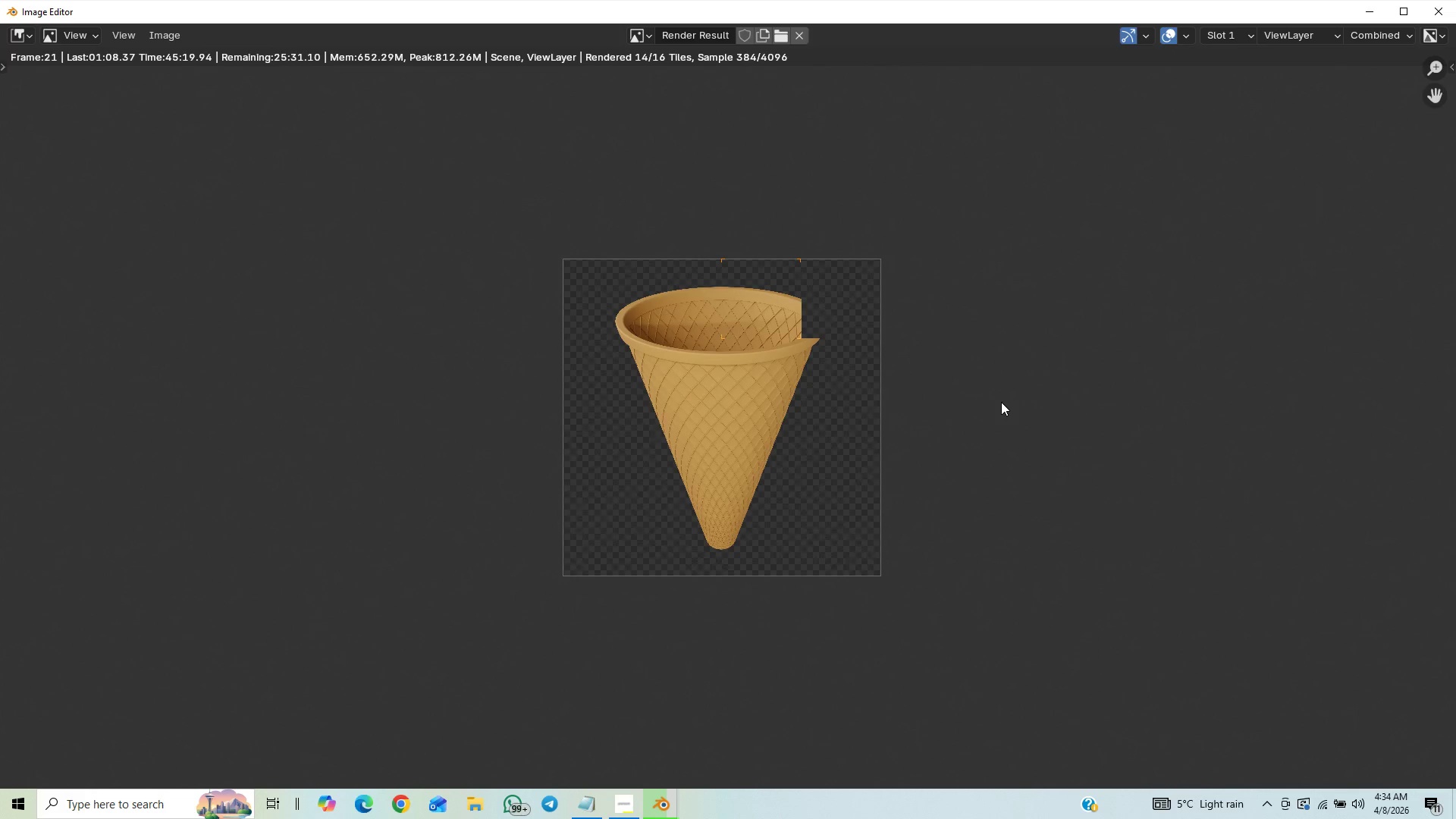 
scroll: coordinate [1000, 388], scroll_direction: up, amount: 3.0
 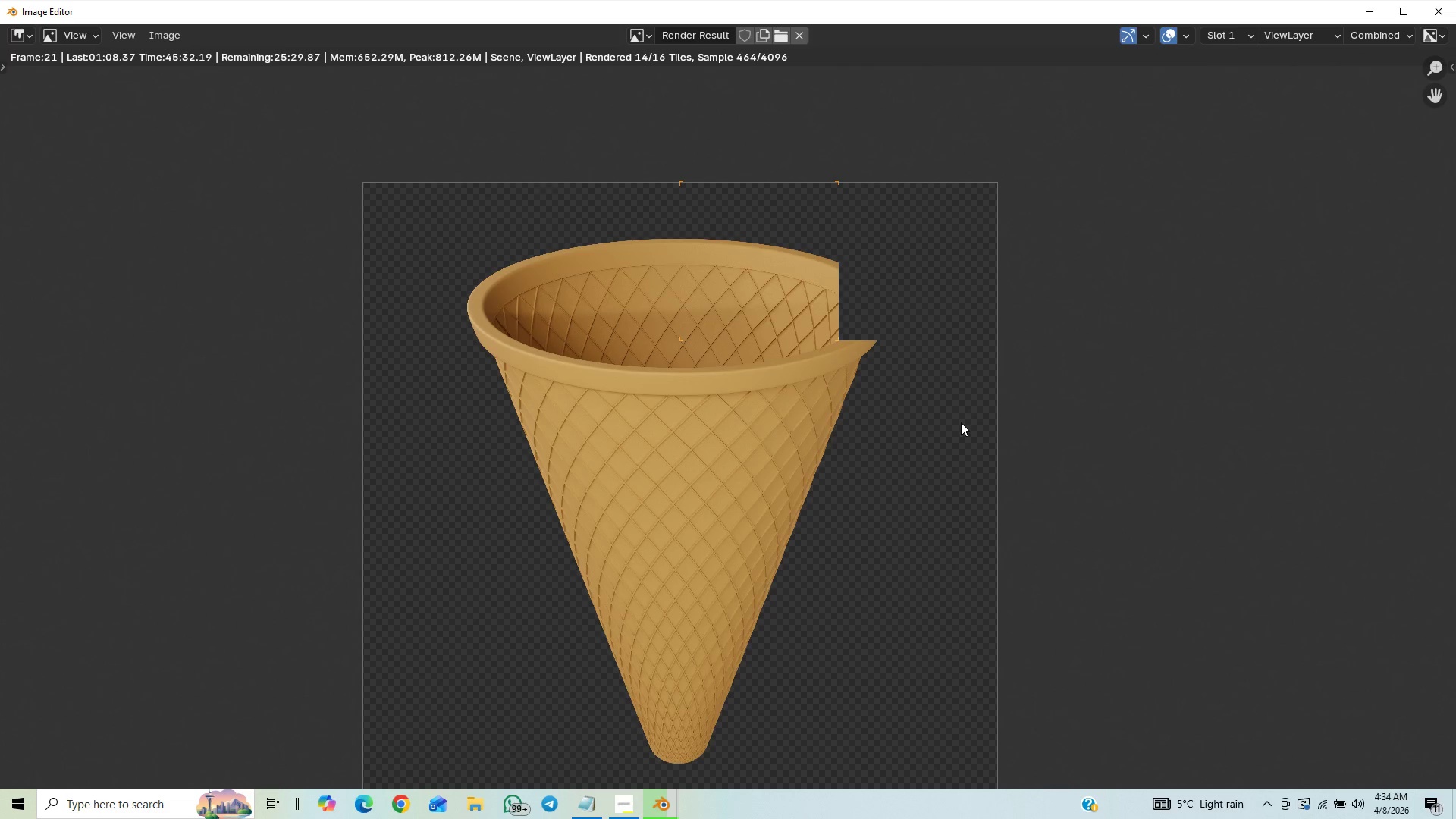 
wait(7.36)
 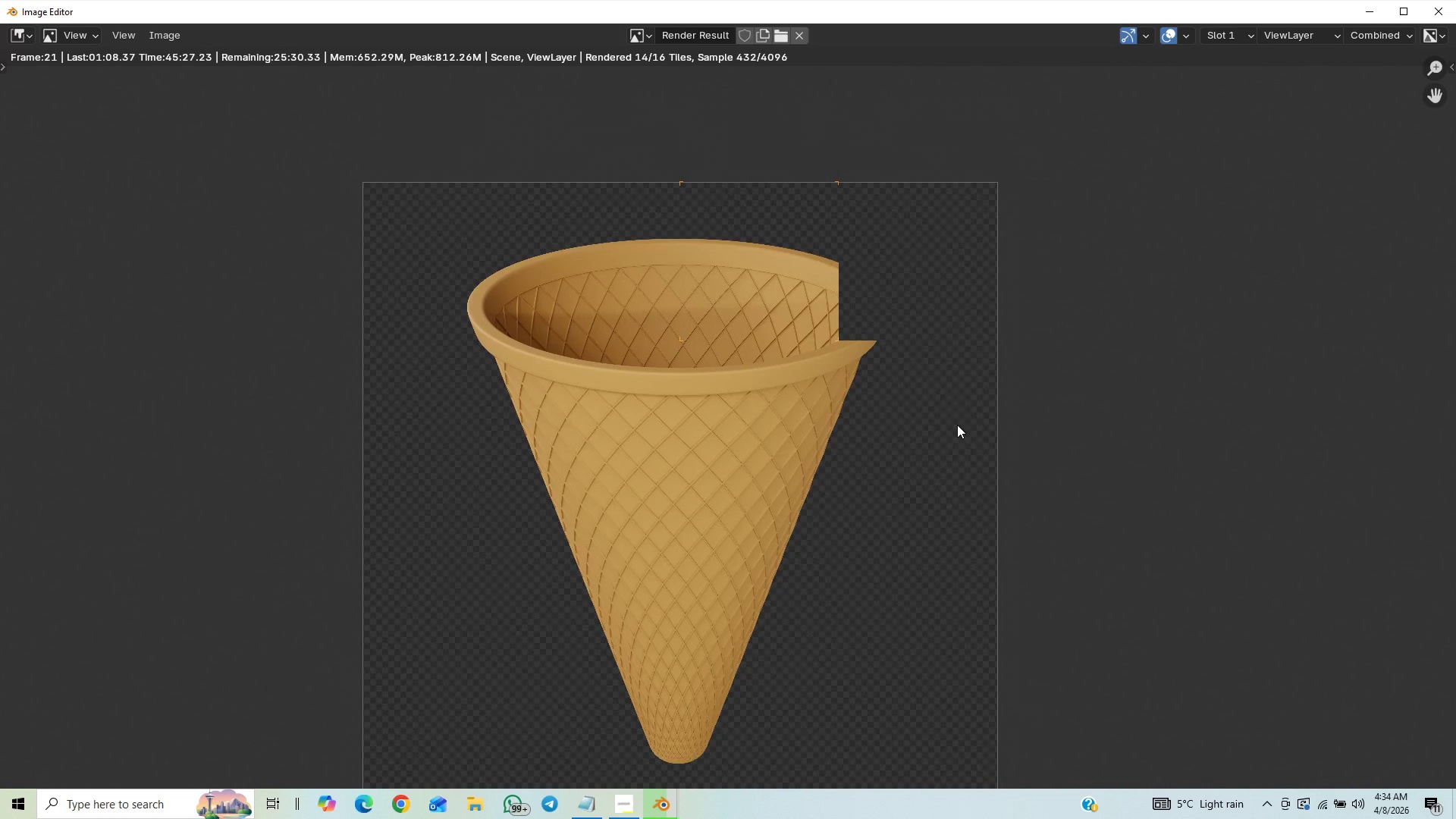 
scroll: coordinate [923, 474], scroll_direction: down, amount: 1.0
 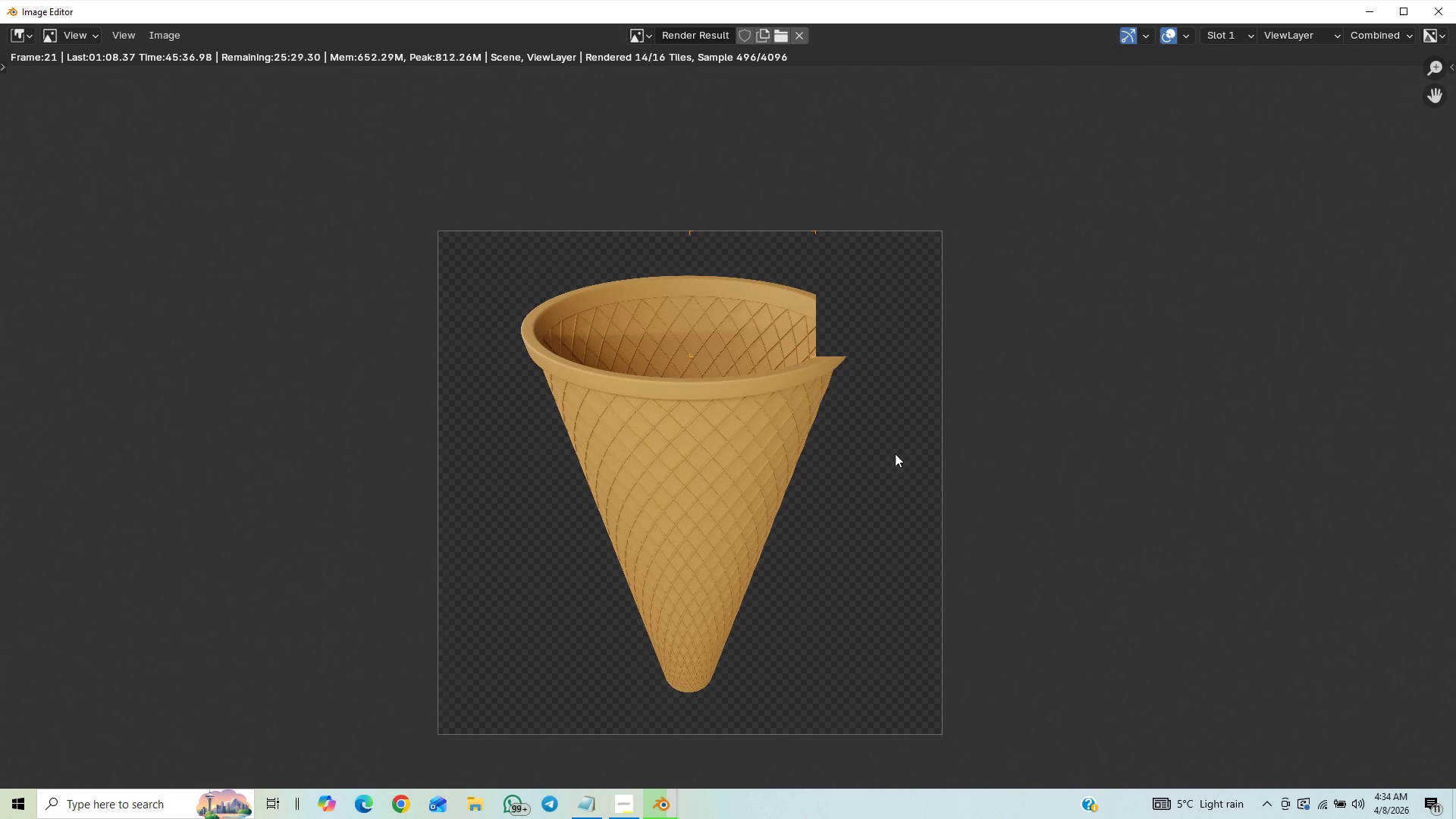 
wait(5.13)
 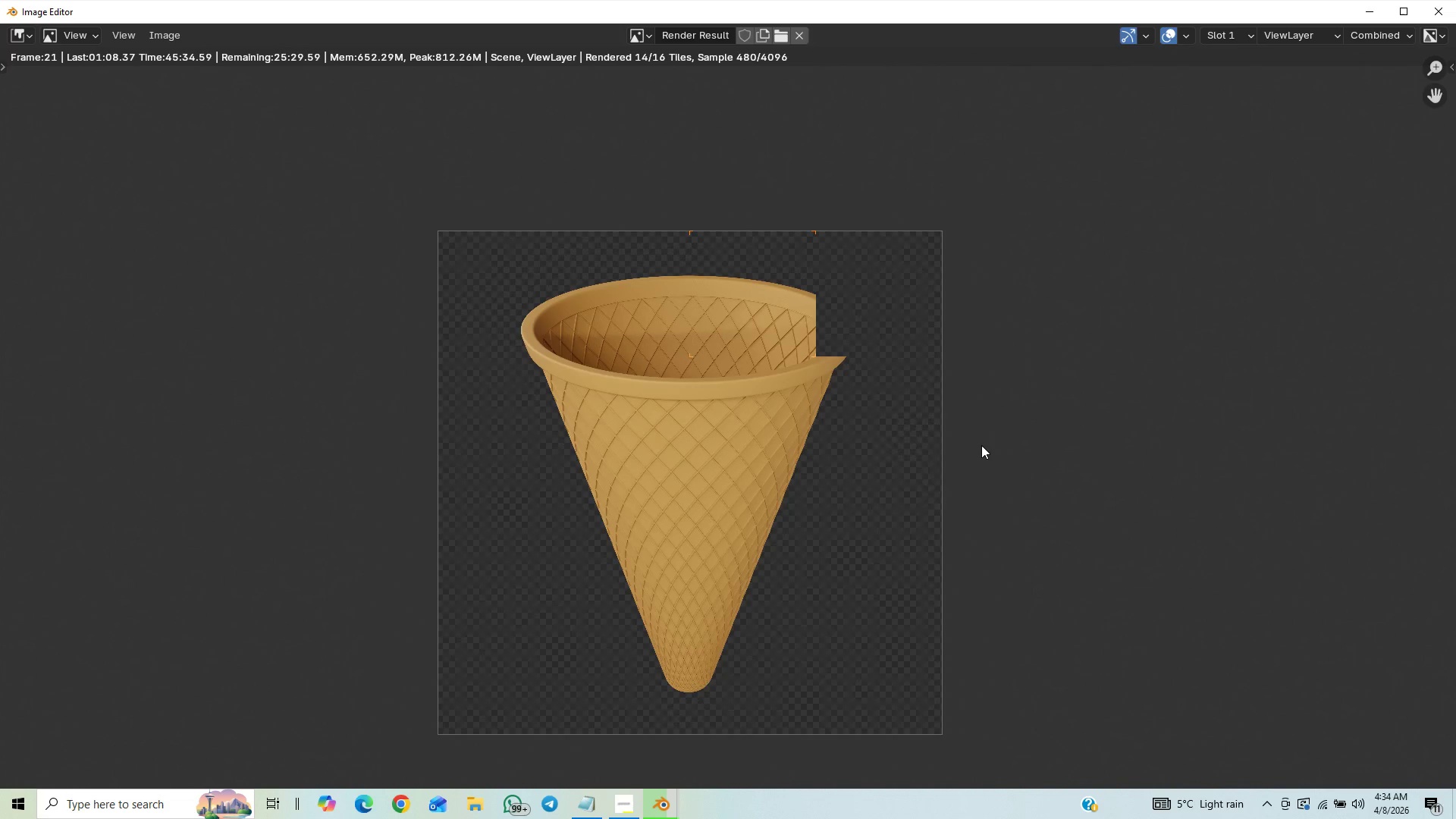 
scroll: coordinate [763, 434], scroll_direction: up, amount: 1.0
 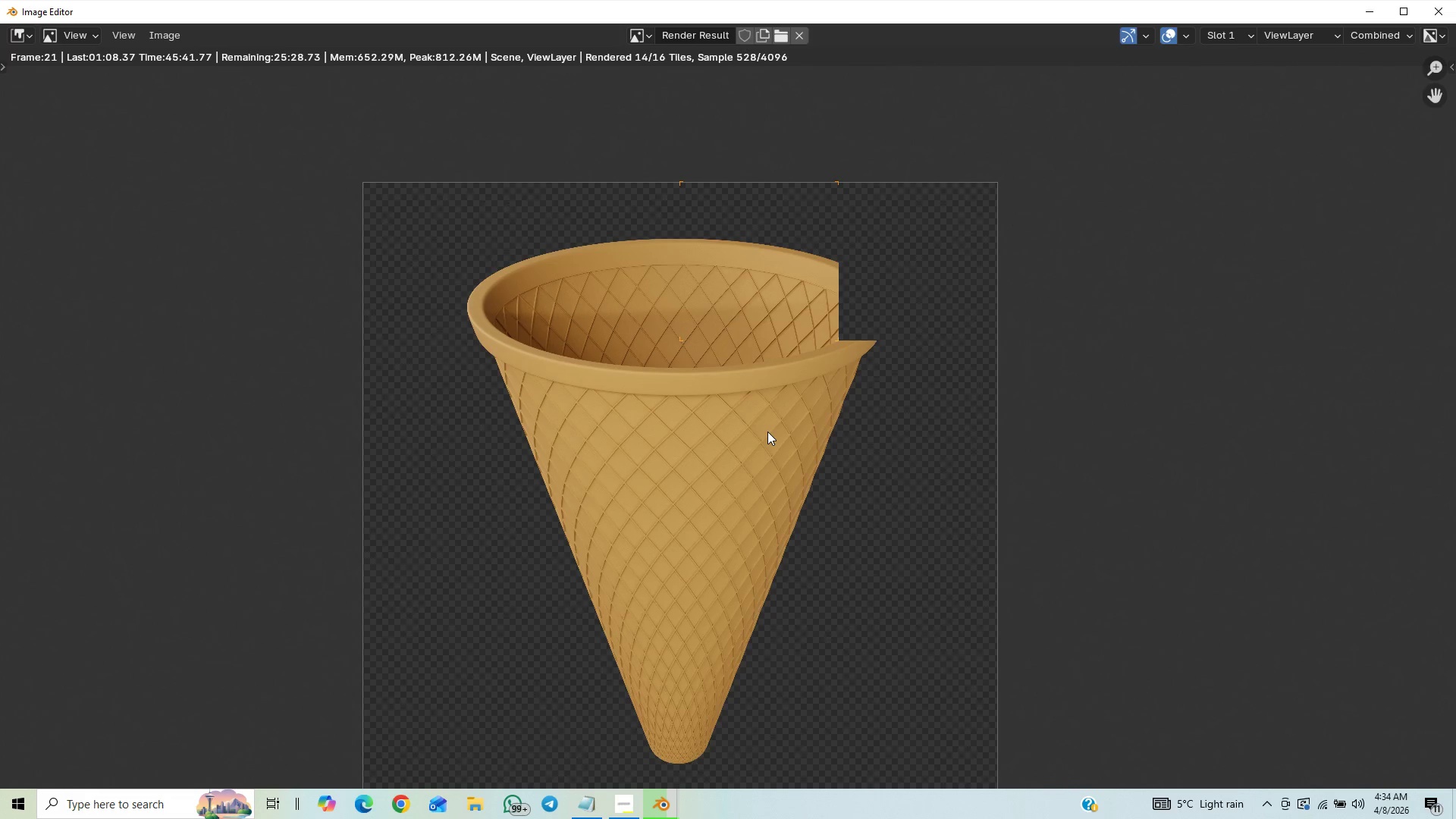 
wait(7.83)
 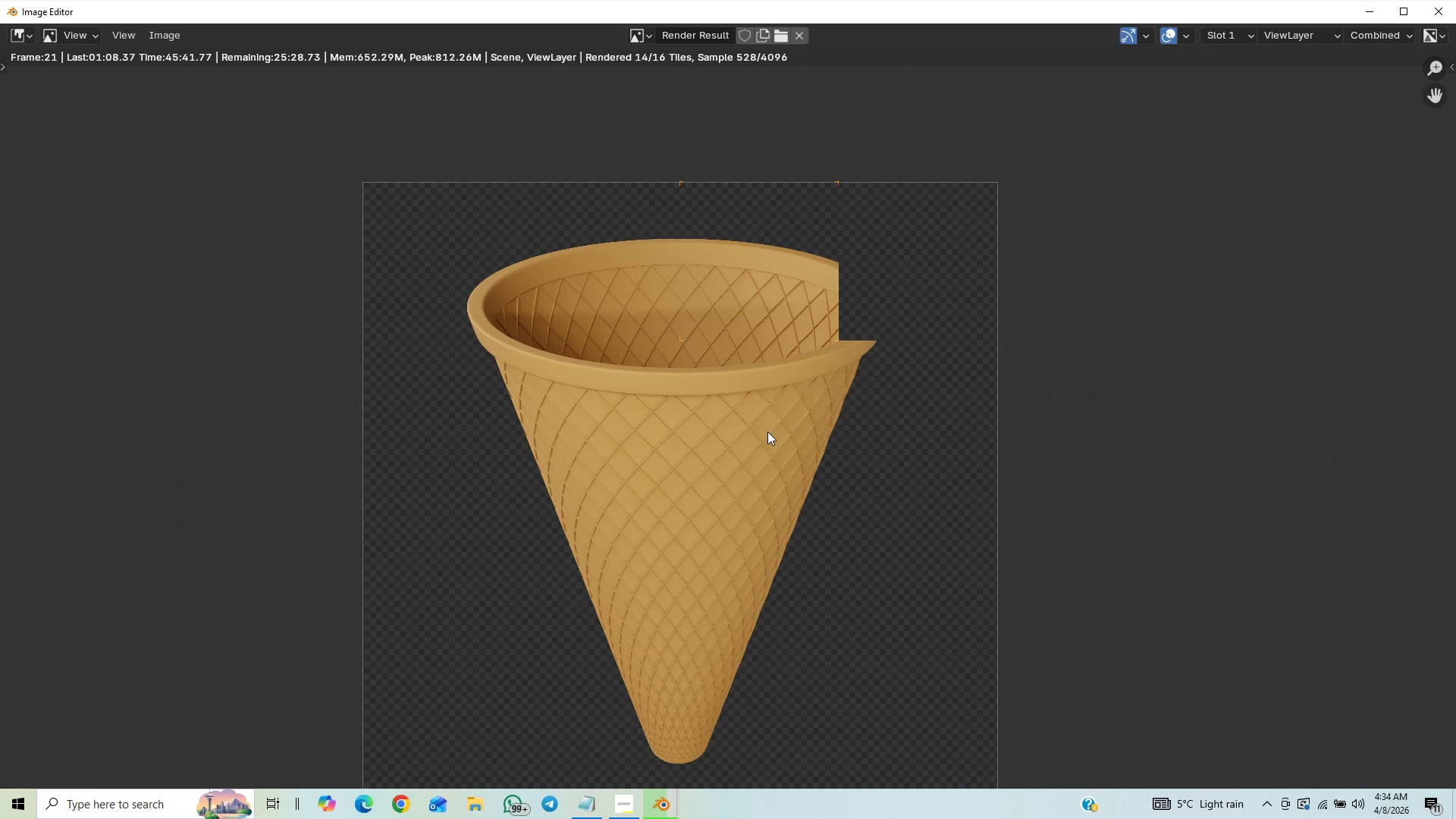 
scroll: coordinate [905, 514], scroll_direction: down, amount: 1.0
 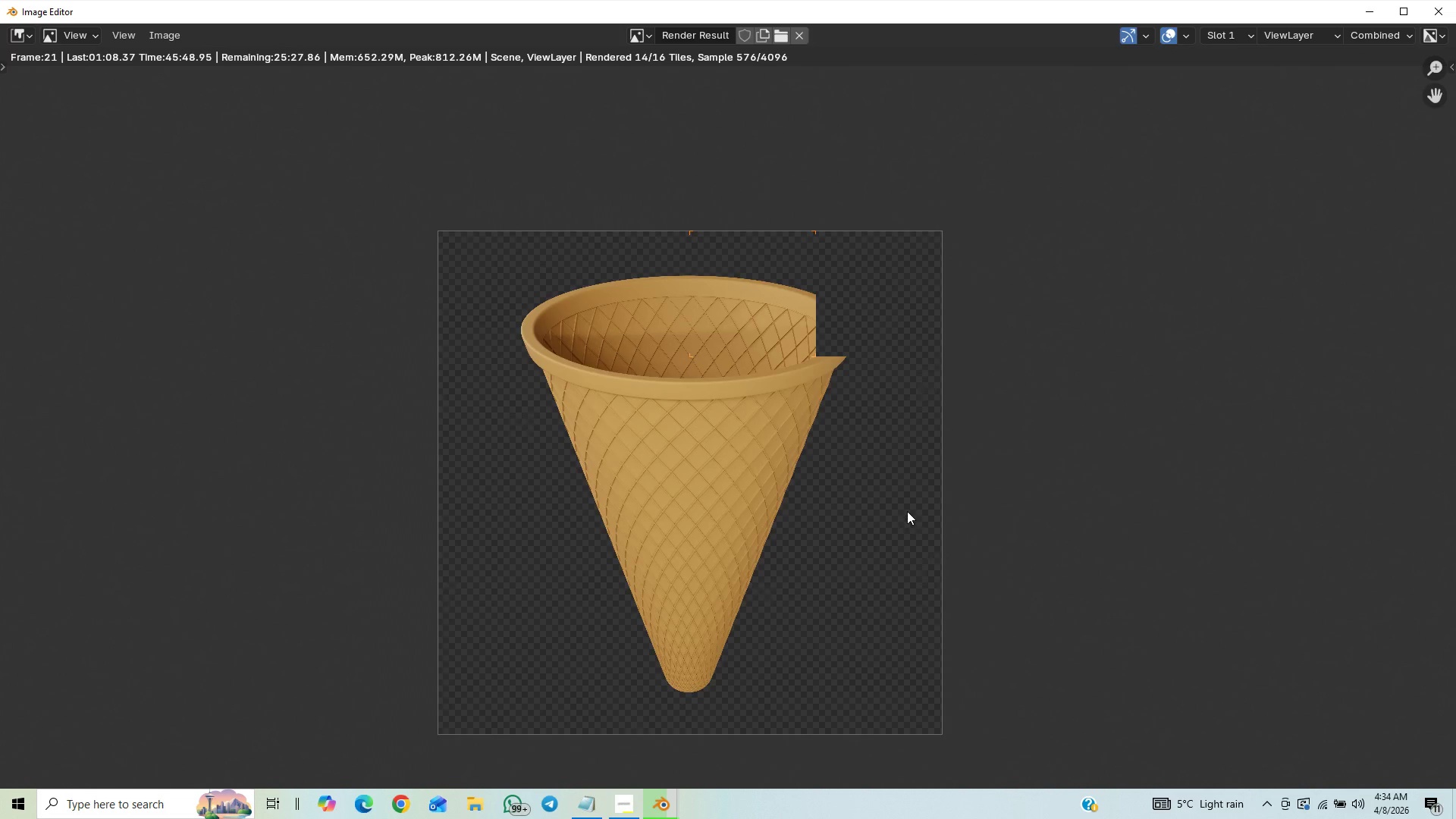 
scroll: coordinate [865, 549], scroll_direction: up, amount: 2.0
 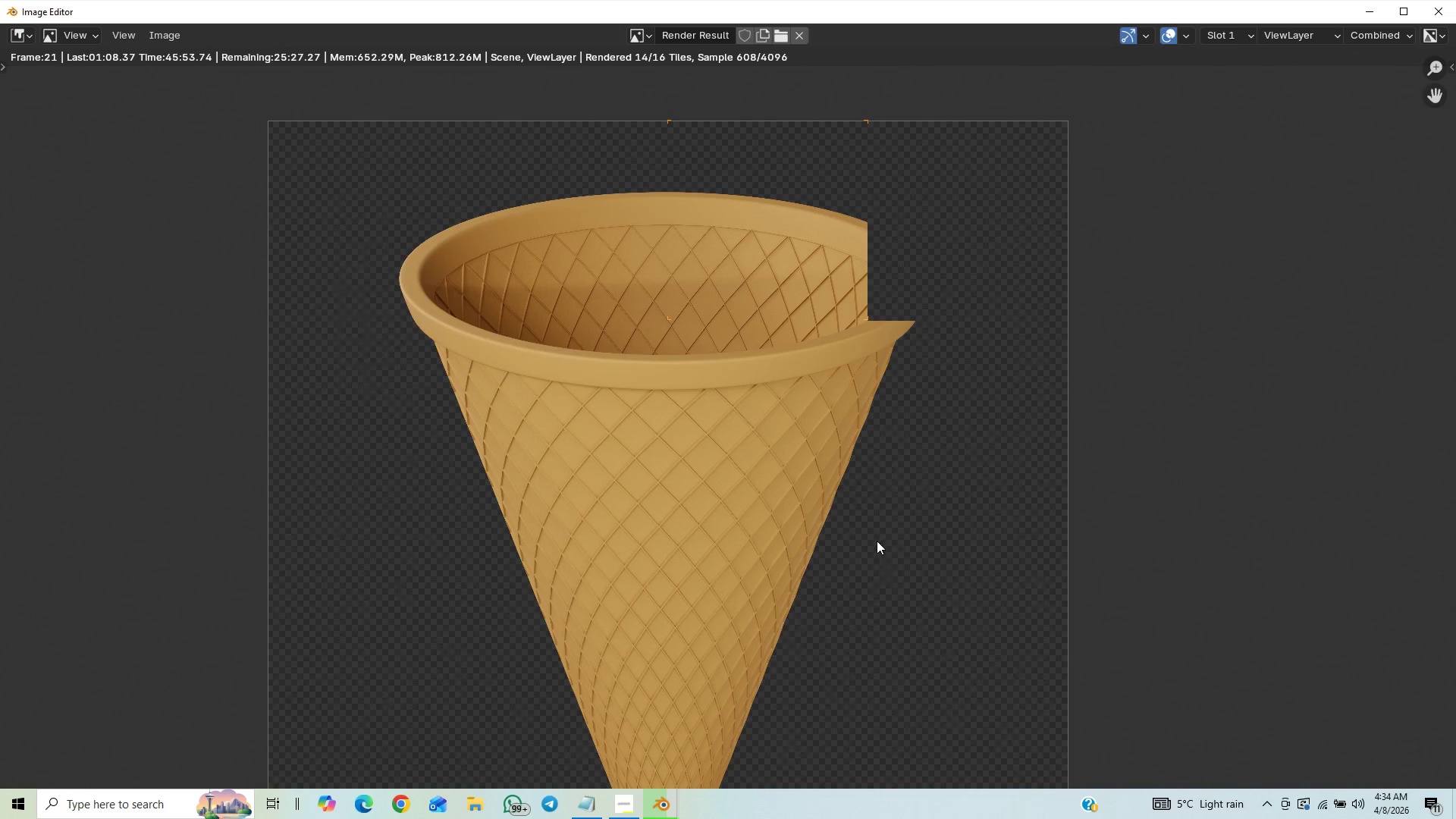 
scroll: coordinate [877, 541], scroll_direction: down, amount: 1.0
 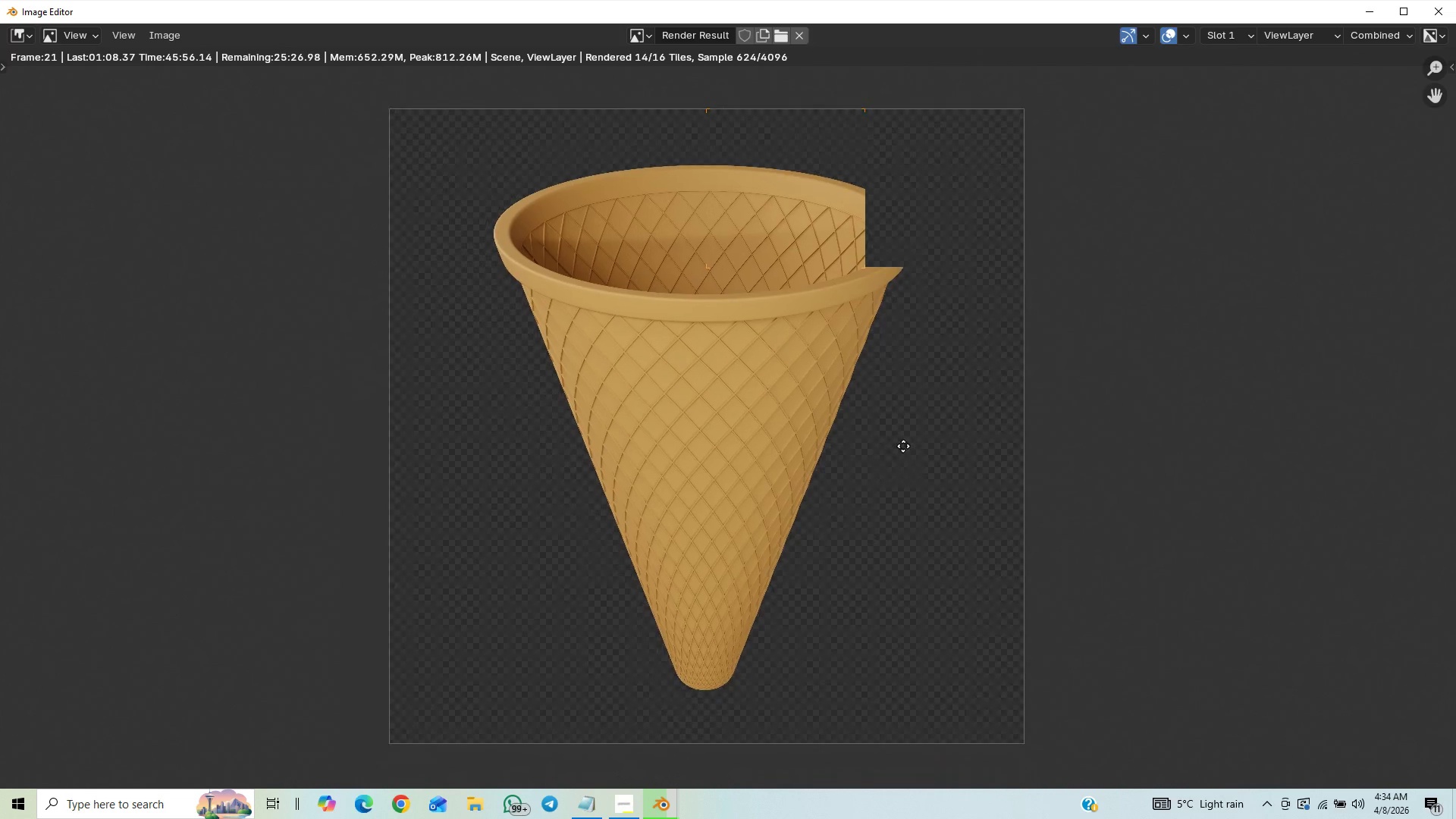 
middle_click([906, 438])
 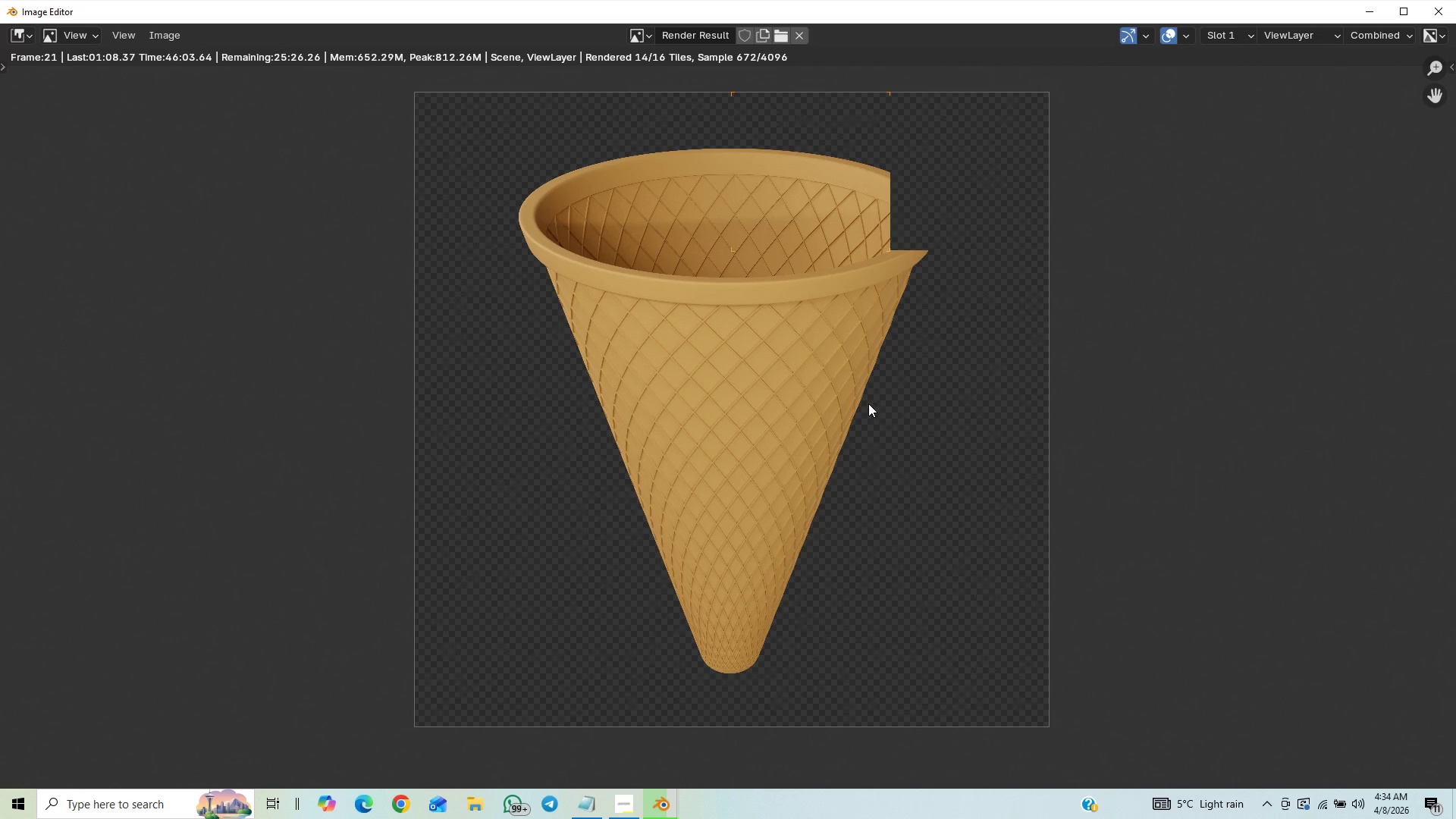 
wait(11.66)
 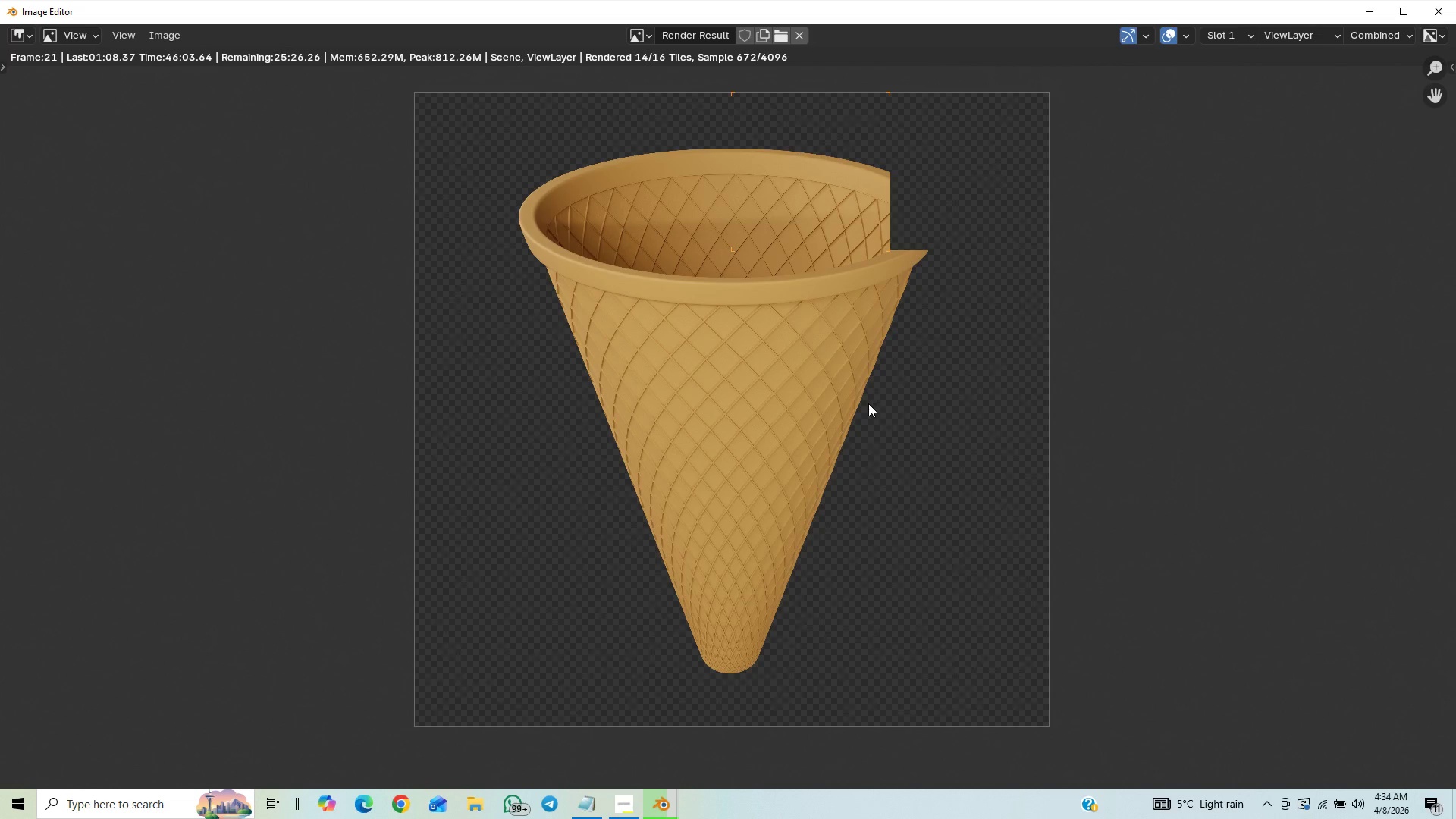 
left_click([634, 812])